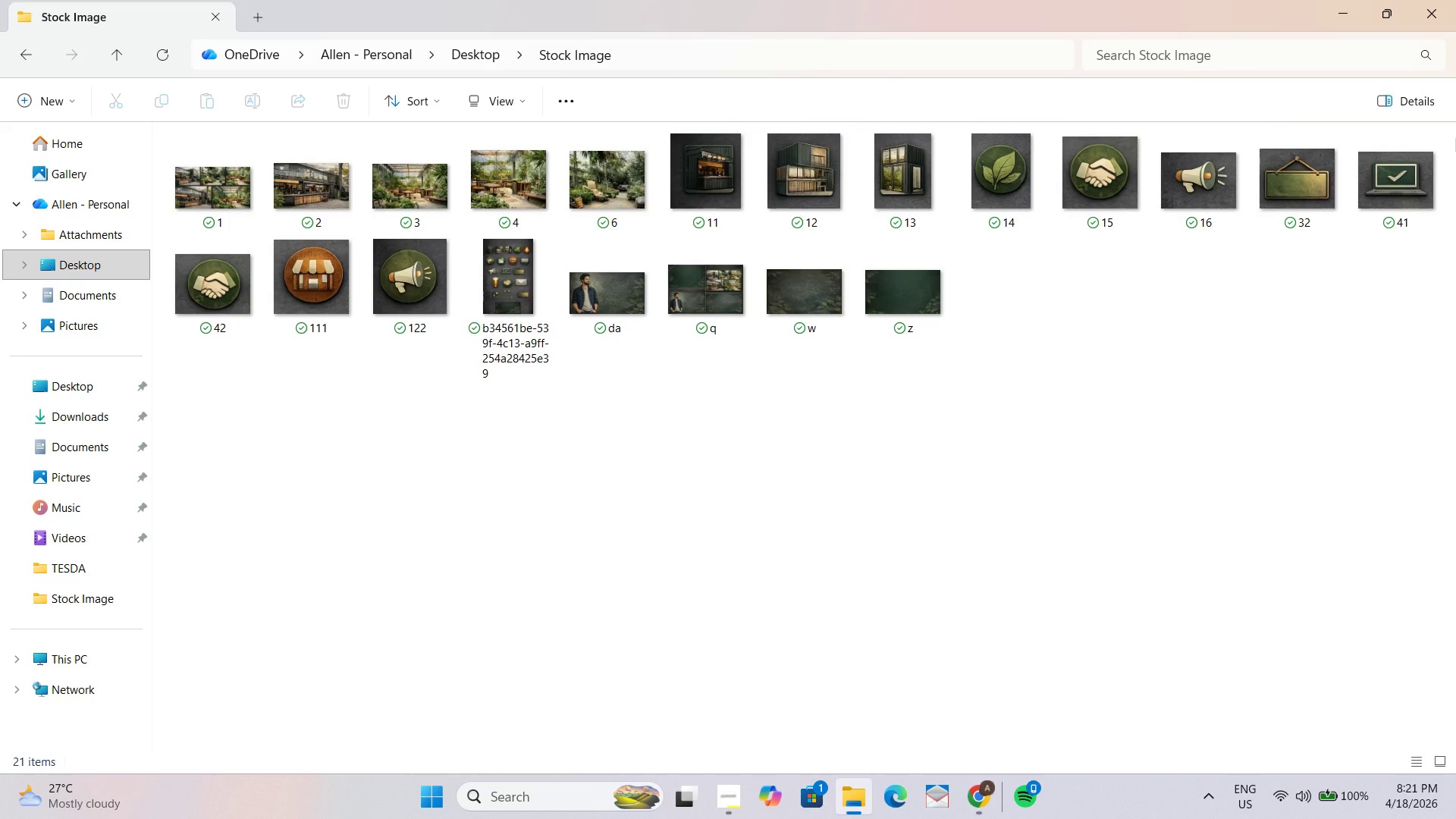 
double_click([502, 258])
 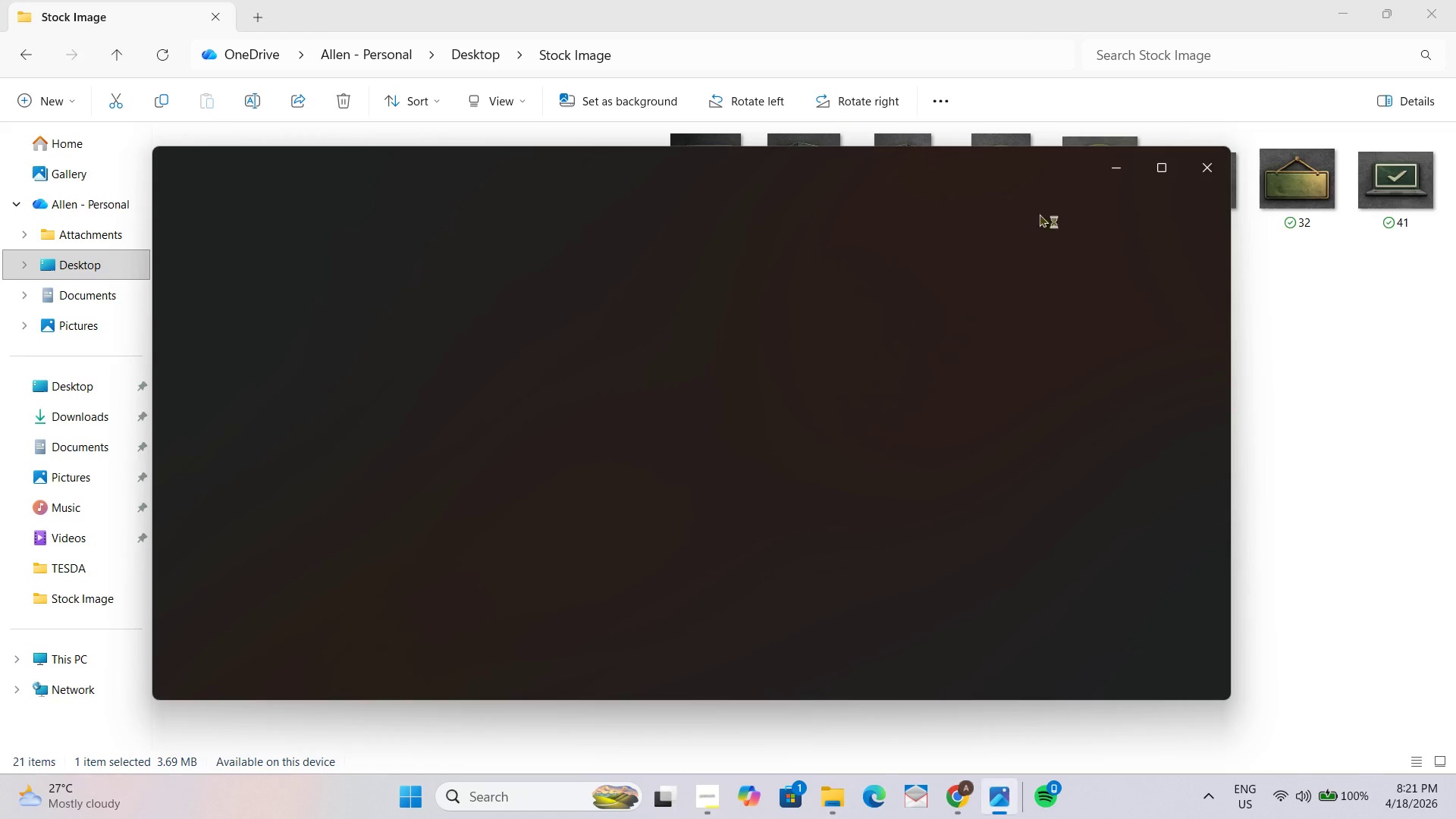 
left_click([1141, 165])
 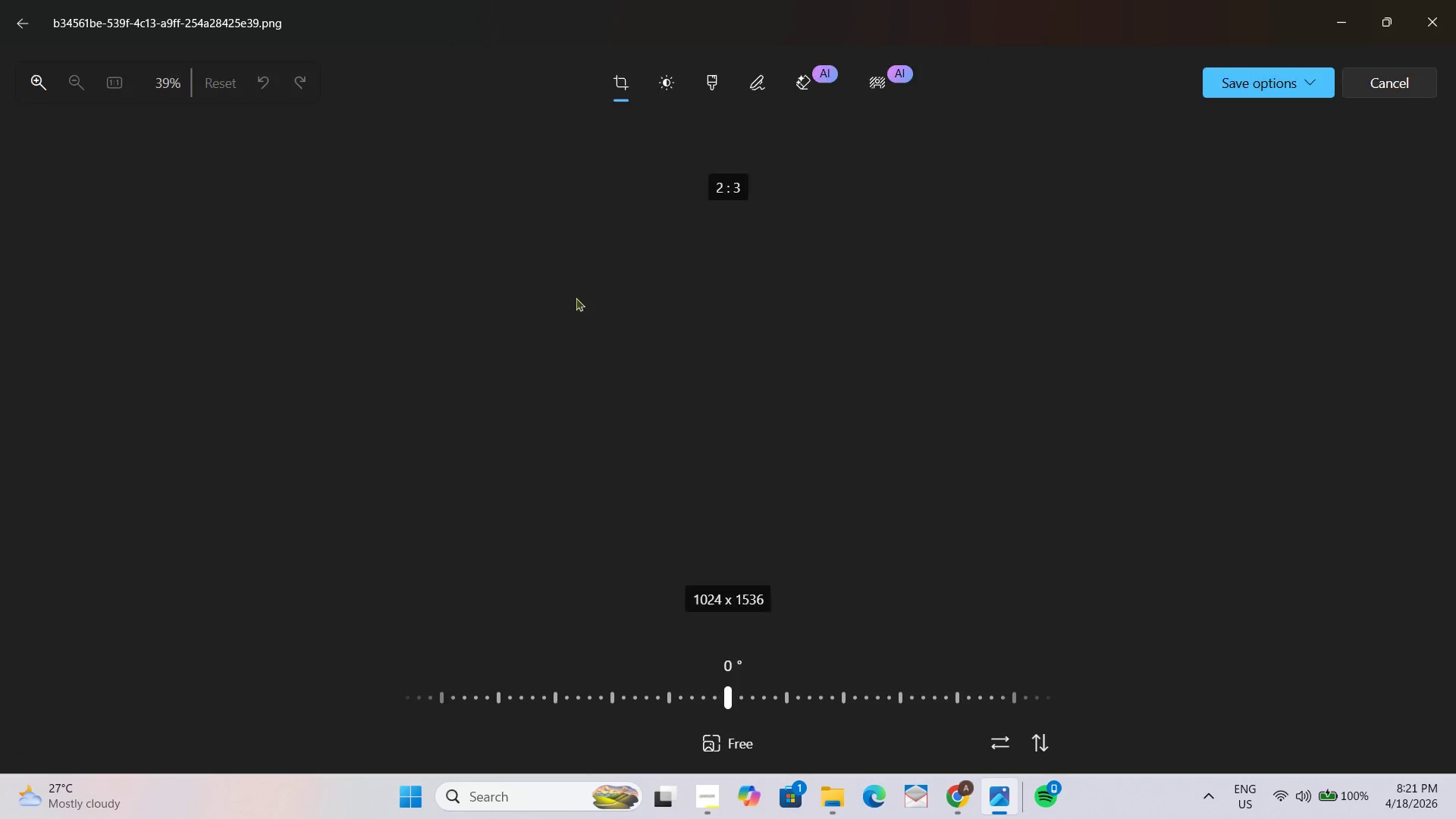 
wait(5.92)
 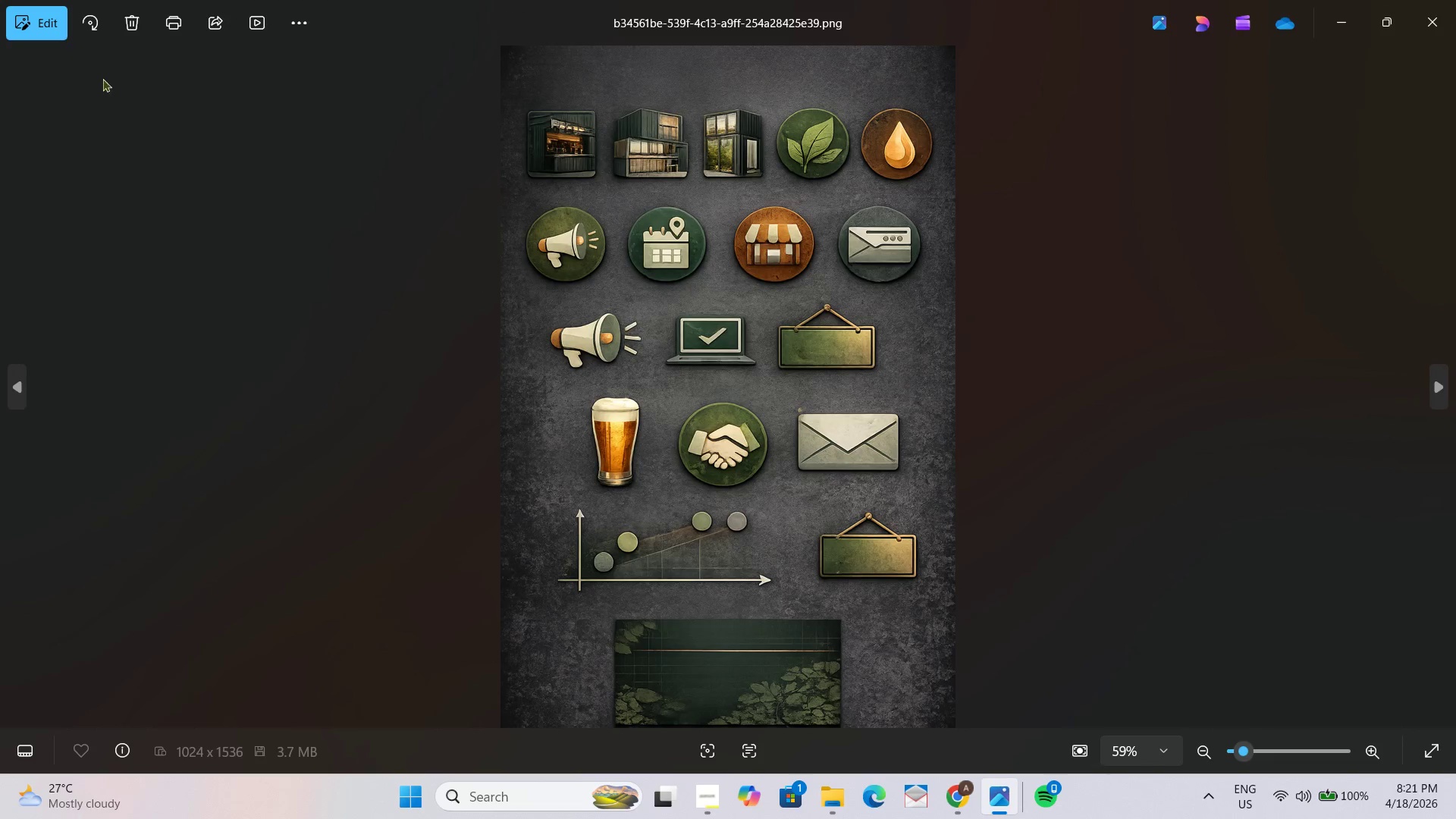 
left_click_drag(start_coordinate=[876, 170], to_coordinate=[864, 459])
 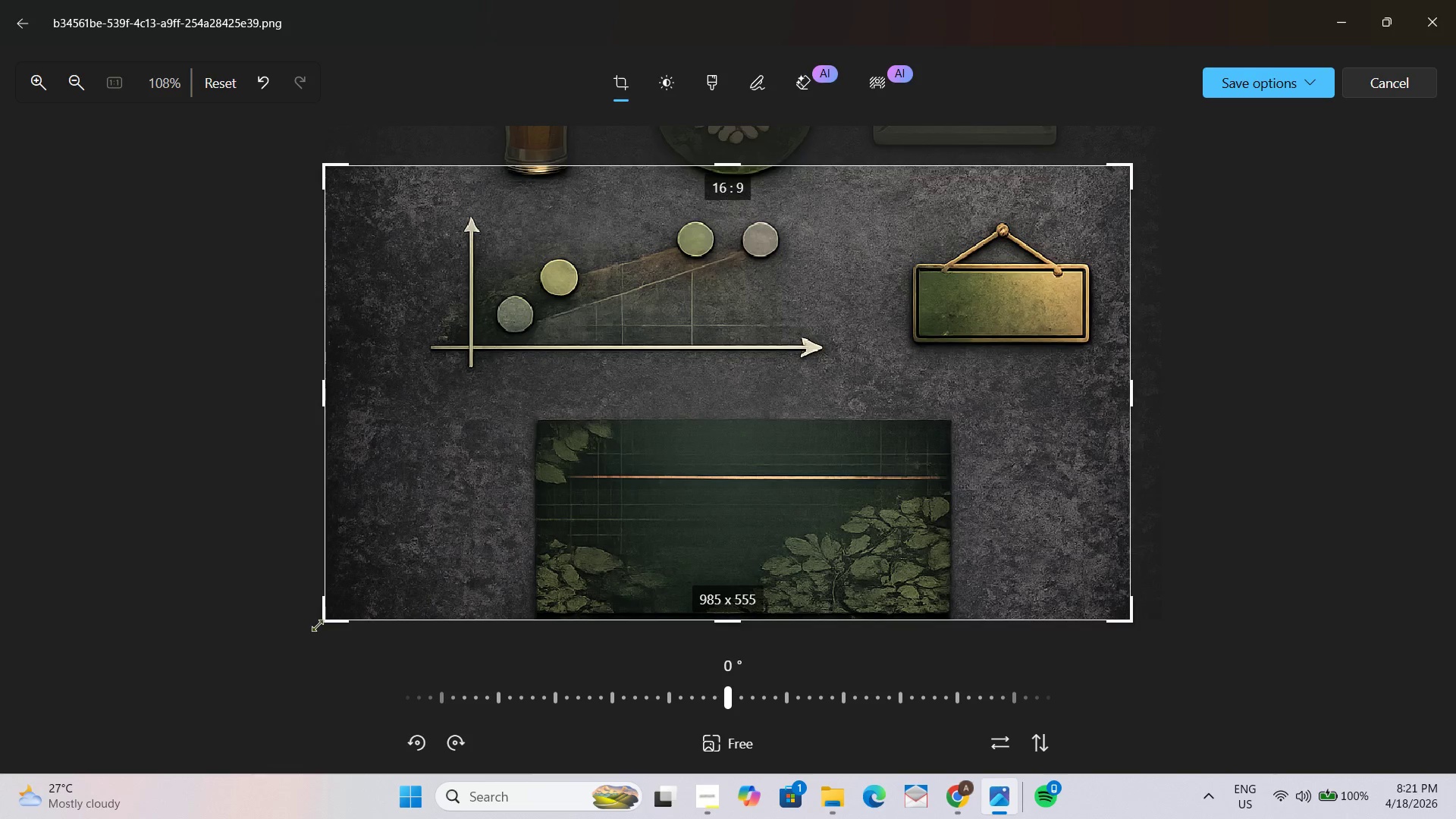 
left_click_drag(start_coordinate=[317, 626], to_coordinate=[843, 406])
 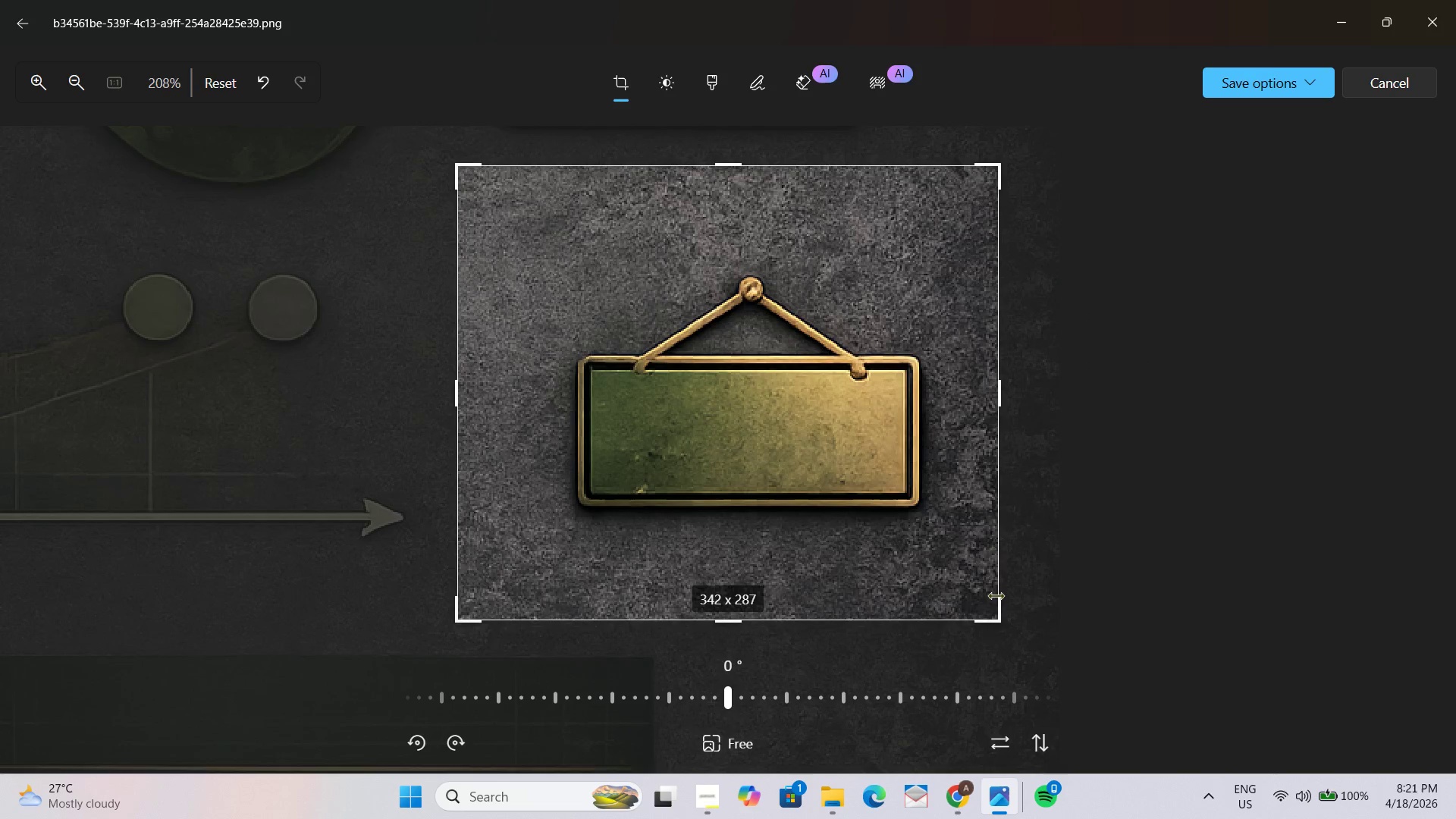 
left_click_drag(start_coordinate=[1000, 618], to_coordinate=[1012, 617])
 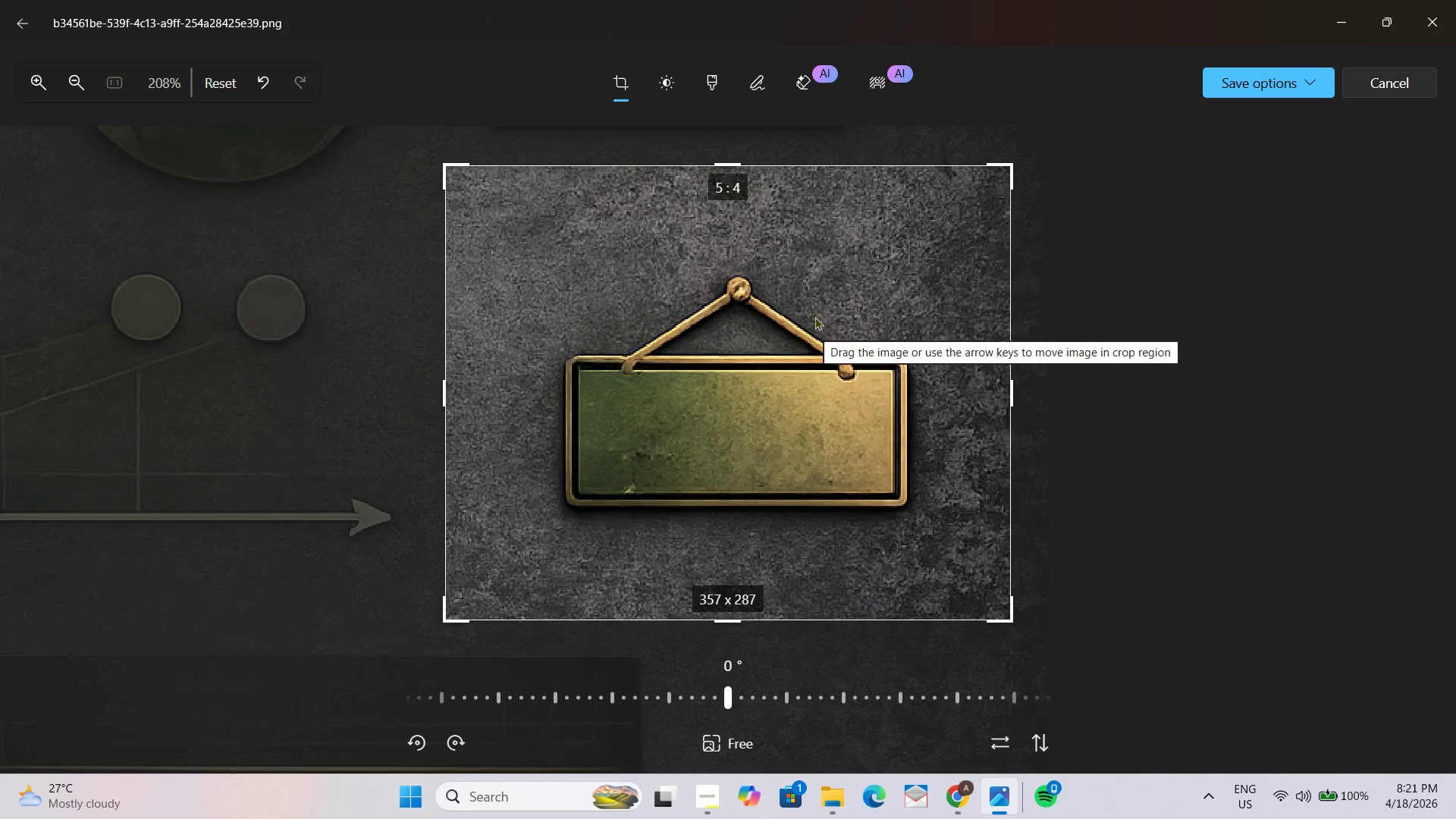 
left_click_drag(start_coordinate=[765, 386], to_coordinate=[771, 362])
 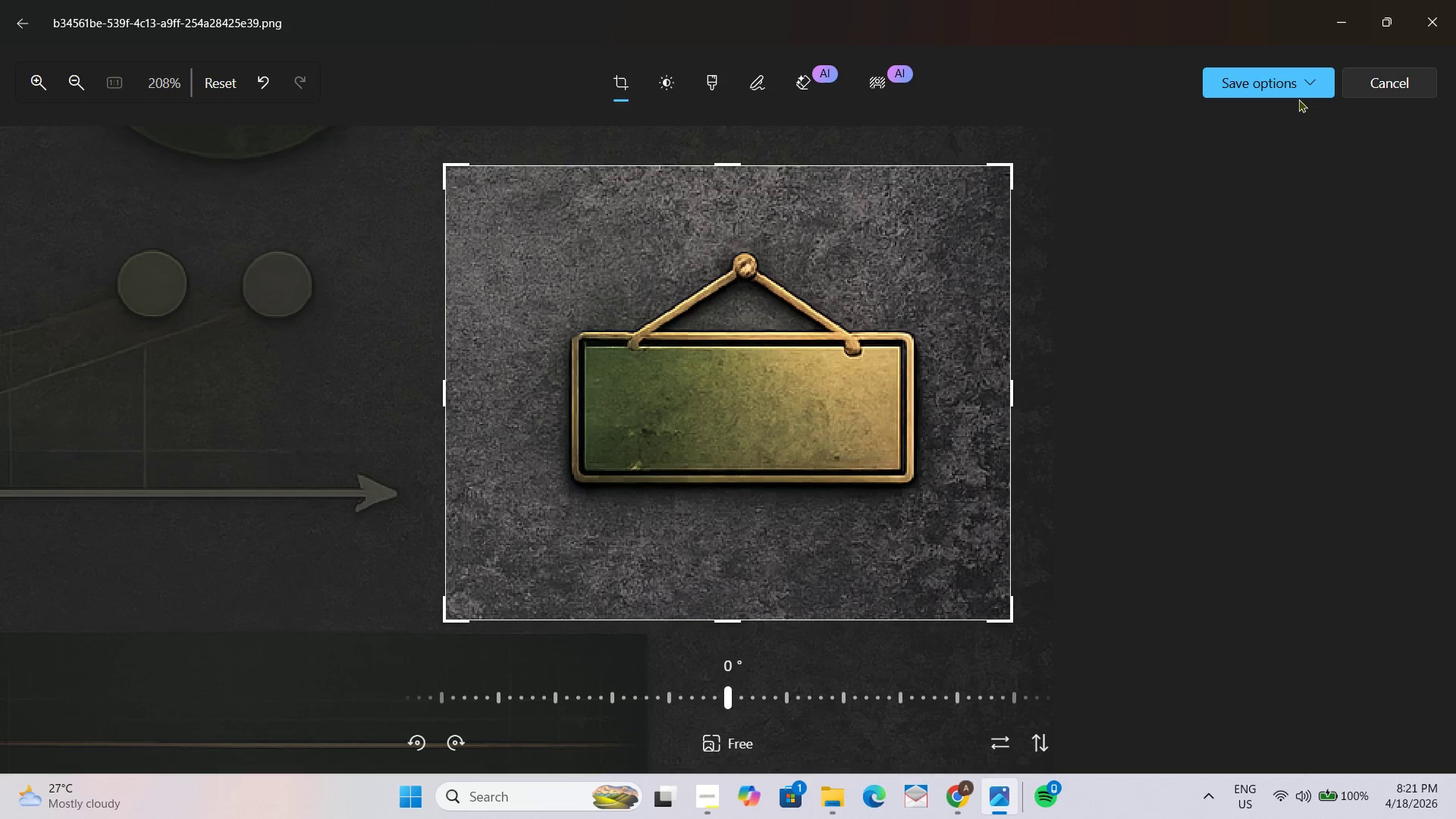 
double_click([1298, 92])
 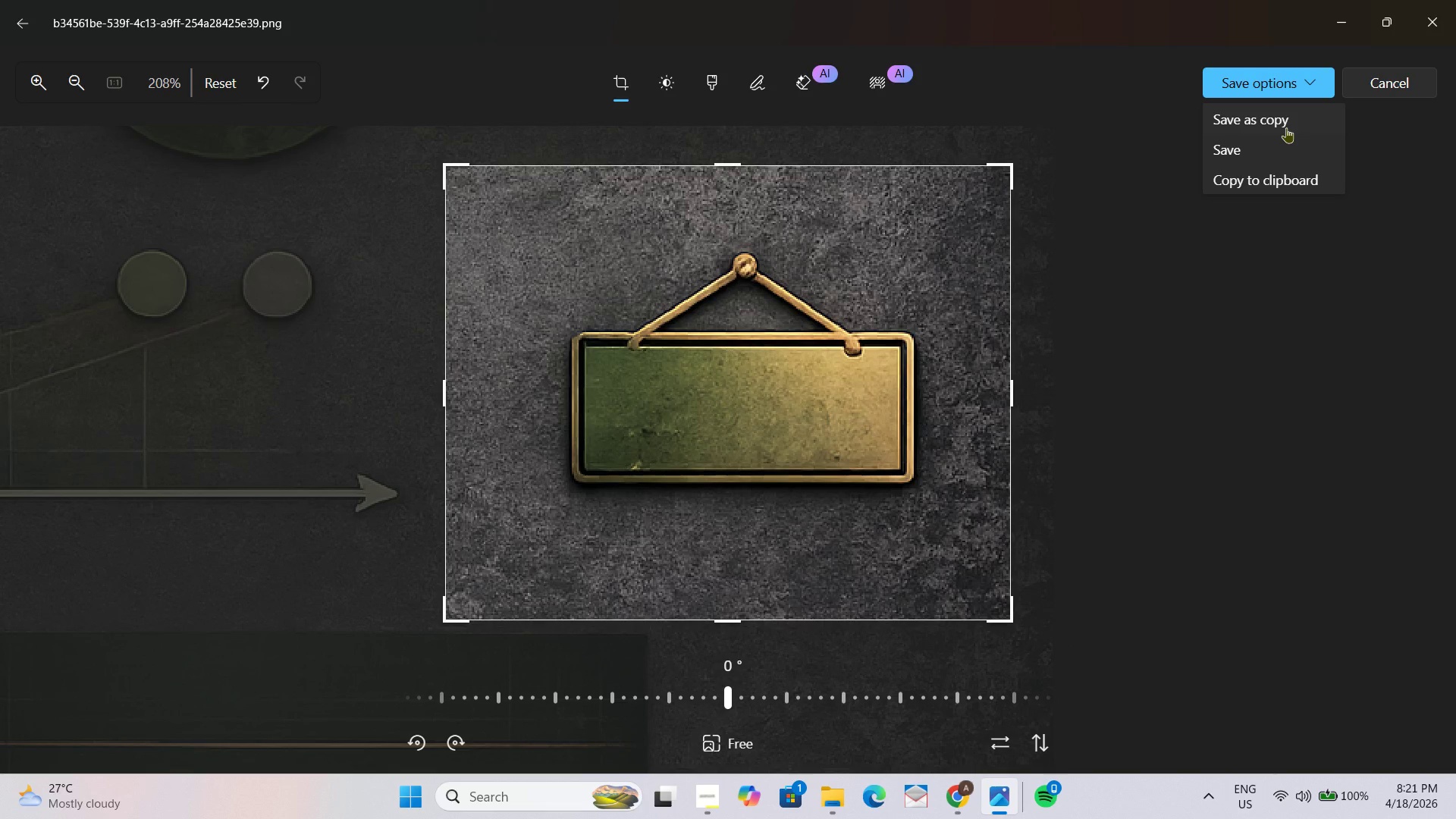 
left_click([1286, 127])
 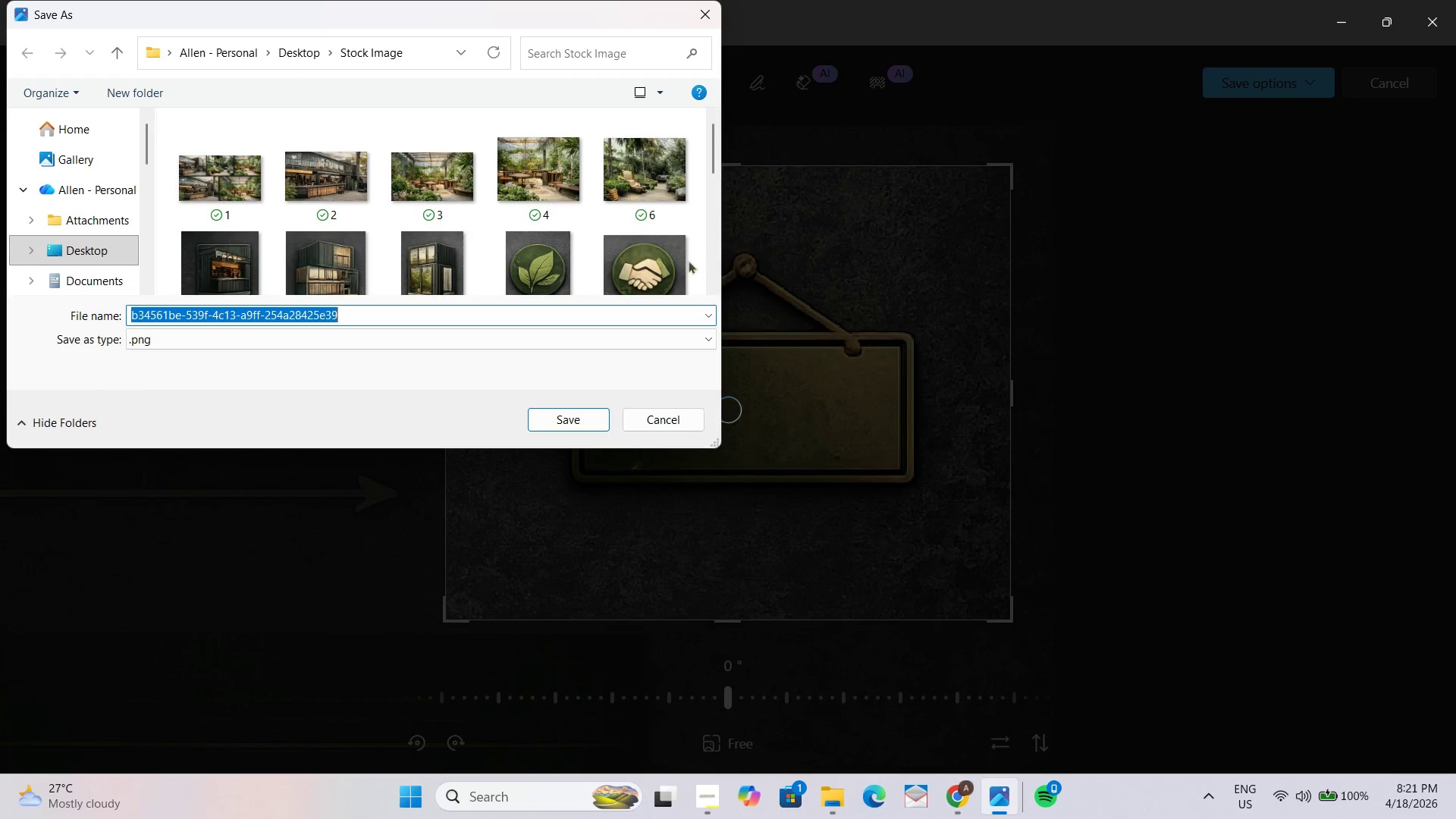 
scroll: coordinate [513, 234], scroll_direction: down, amount: 2.0
 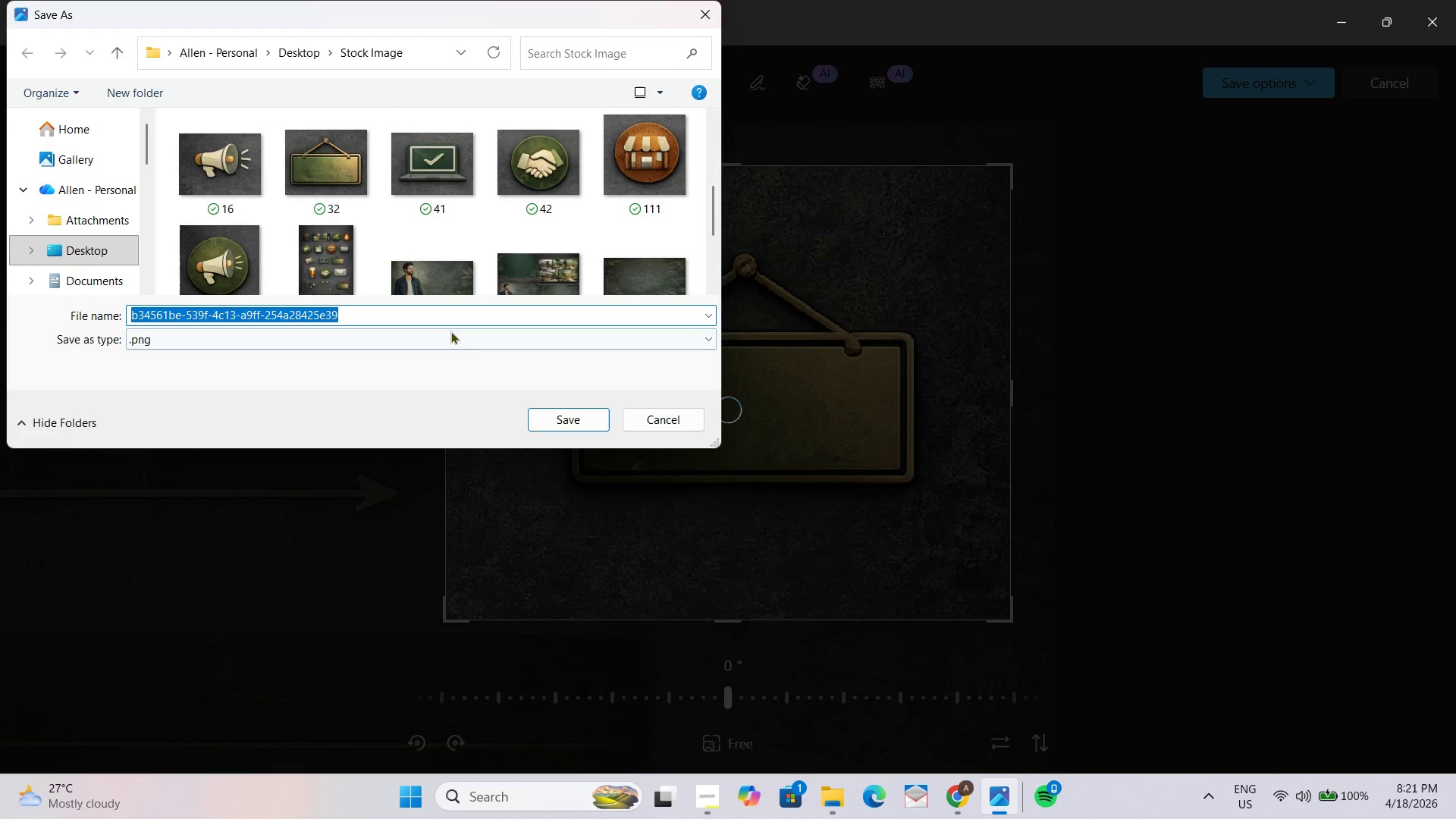 
key(Numpad3)
 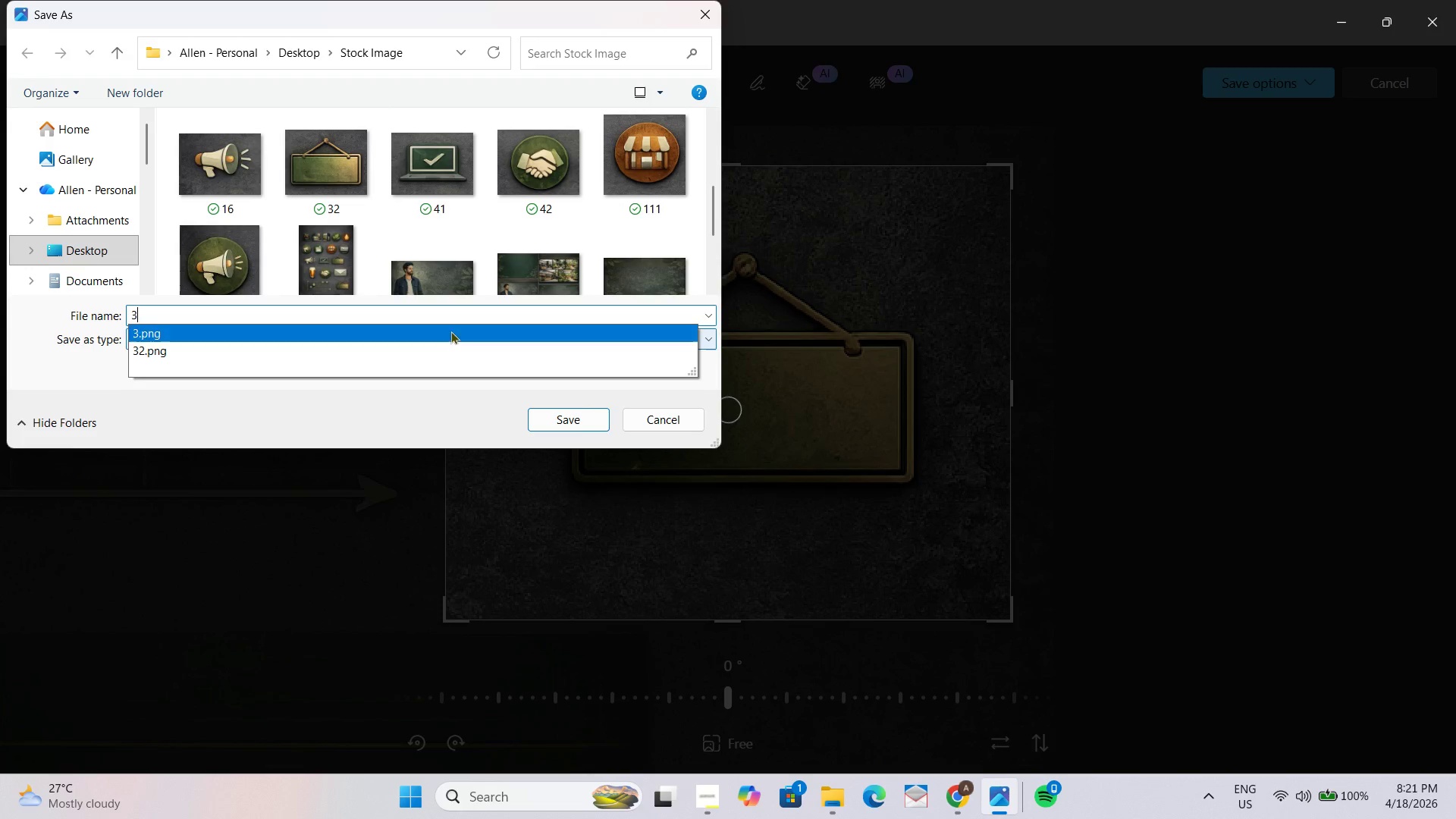 
key(Numpad2)
 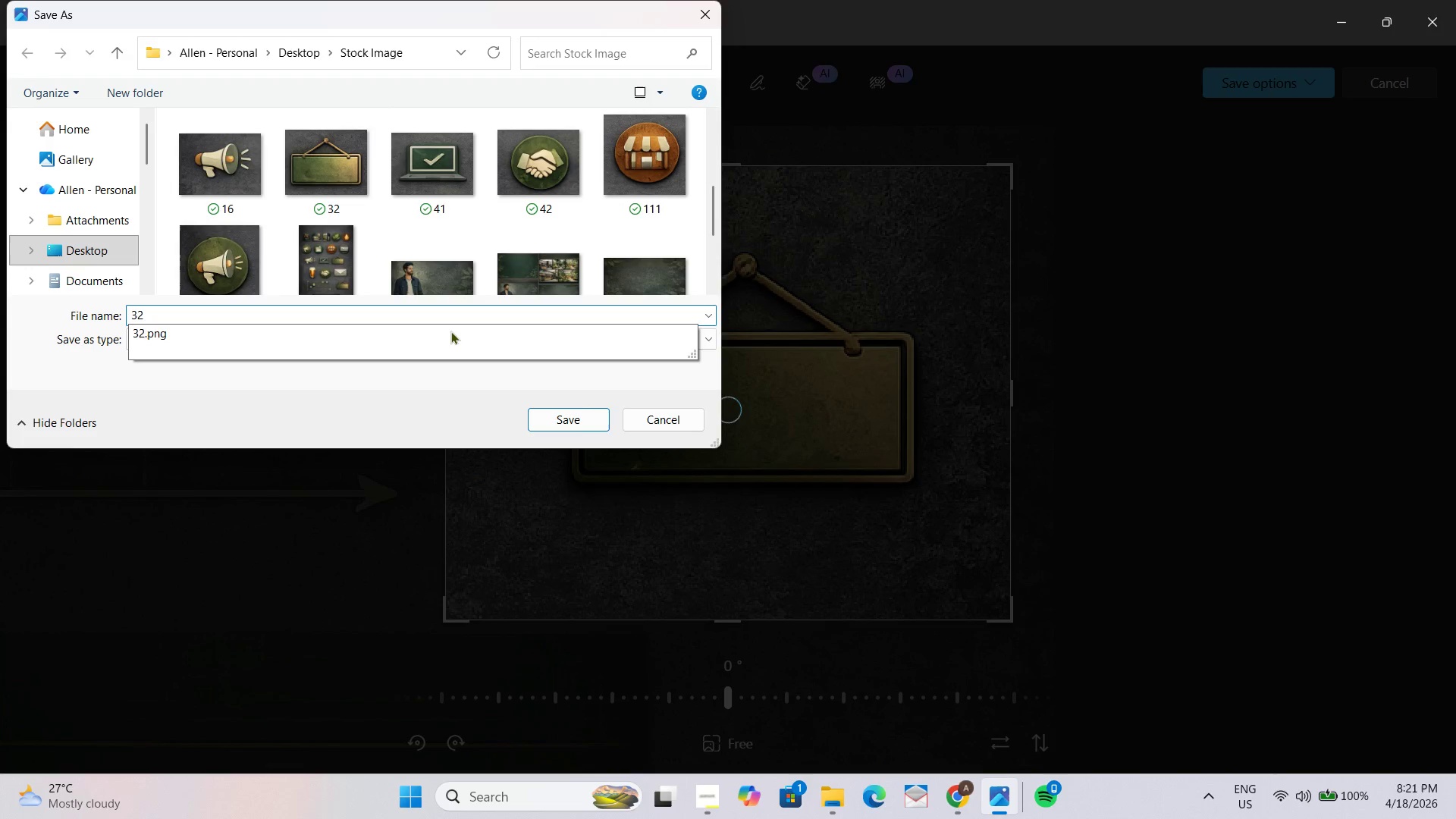 
key(NumpadEnter)
 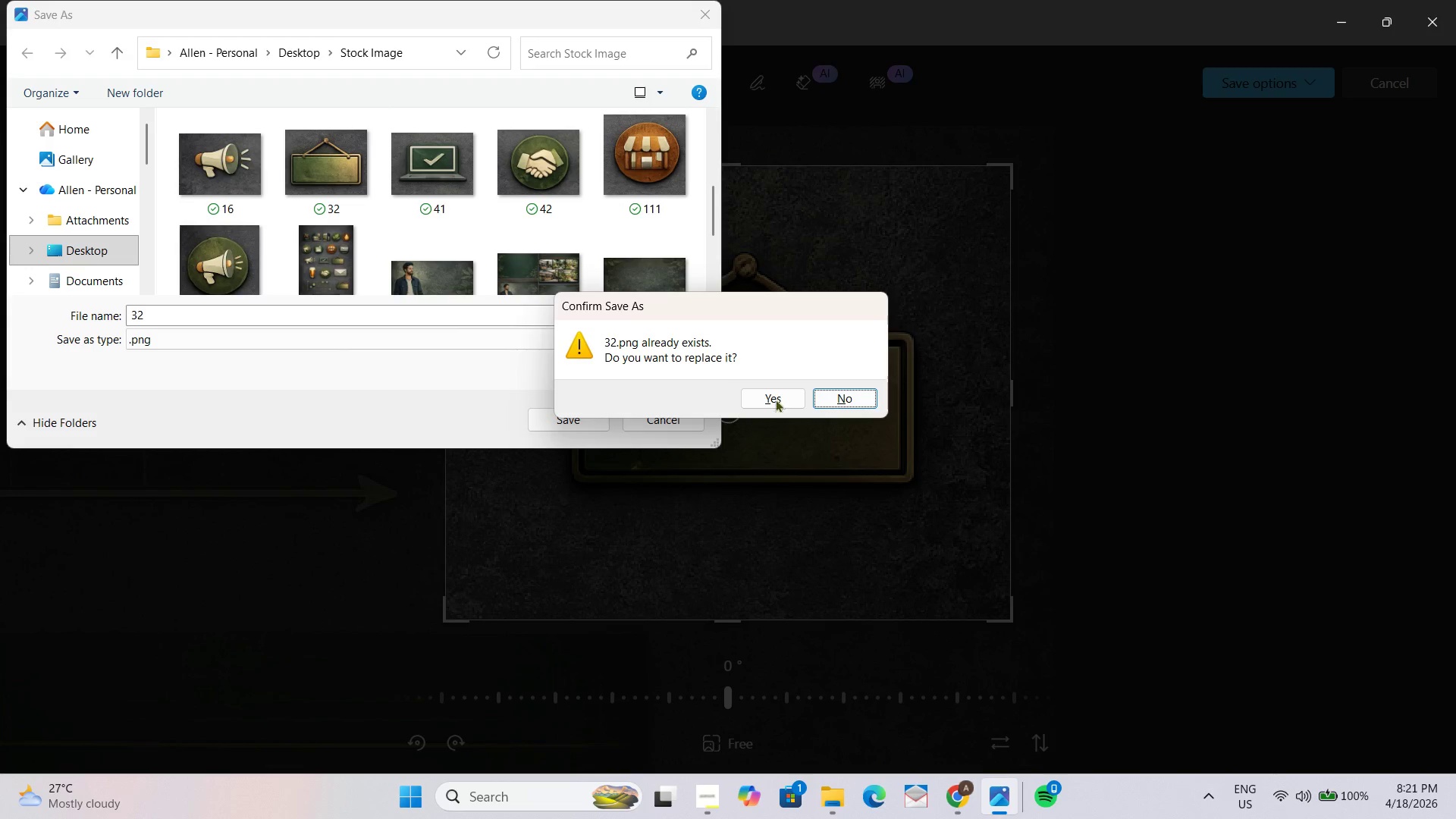 
left_click([782, 402])
 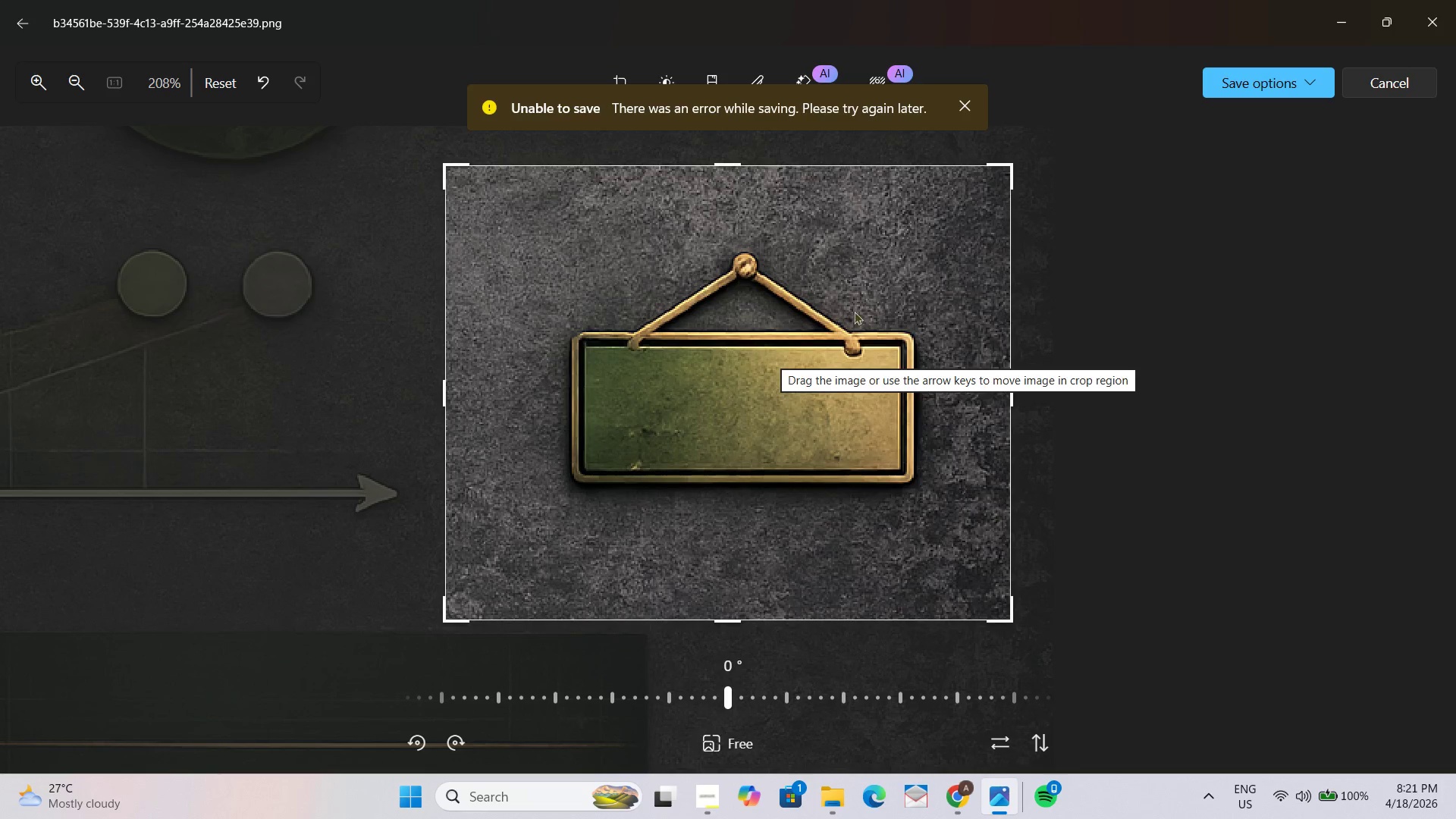 
left_click([1244, 88])
 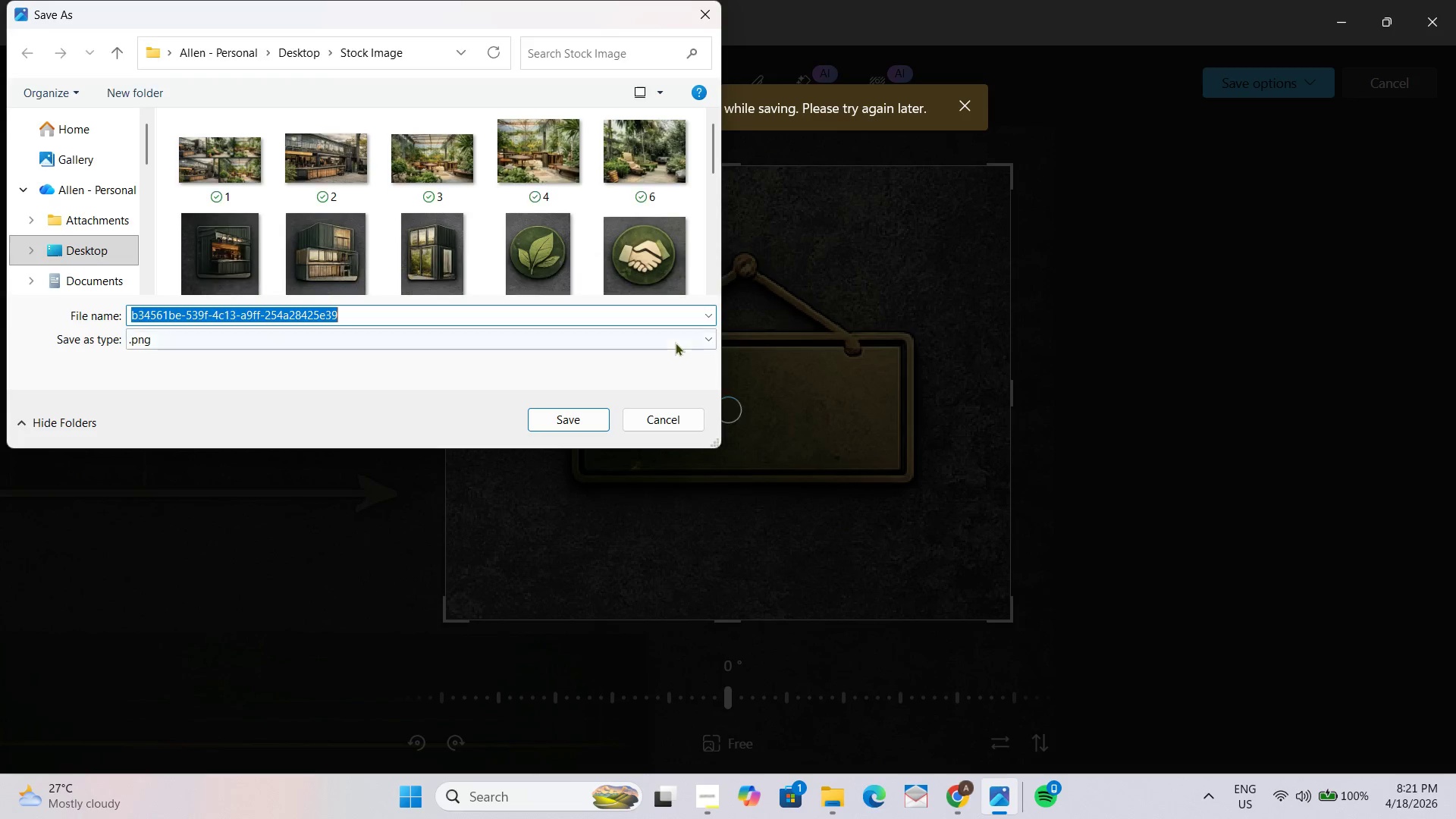 
scroll: coordinate [417, 281], scroll_direction: down, amount: 2.0
 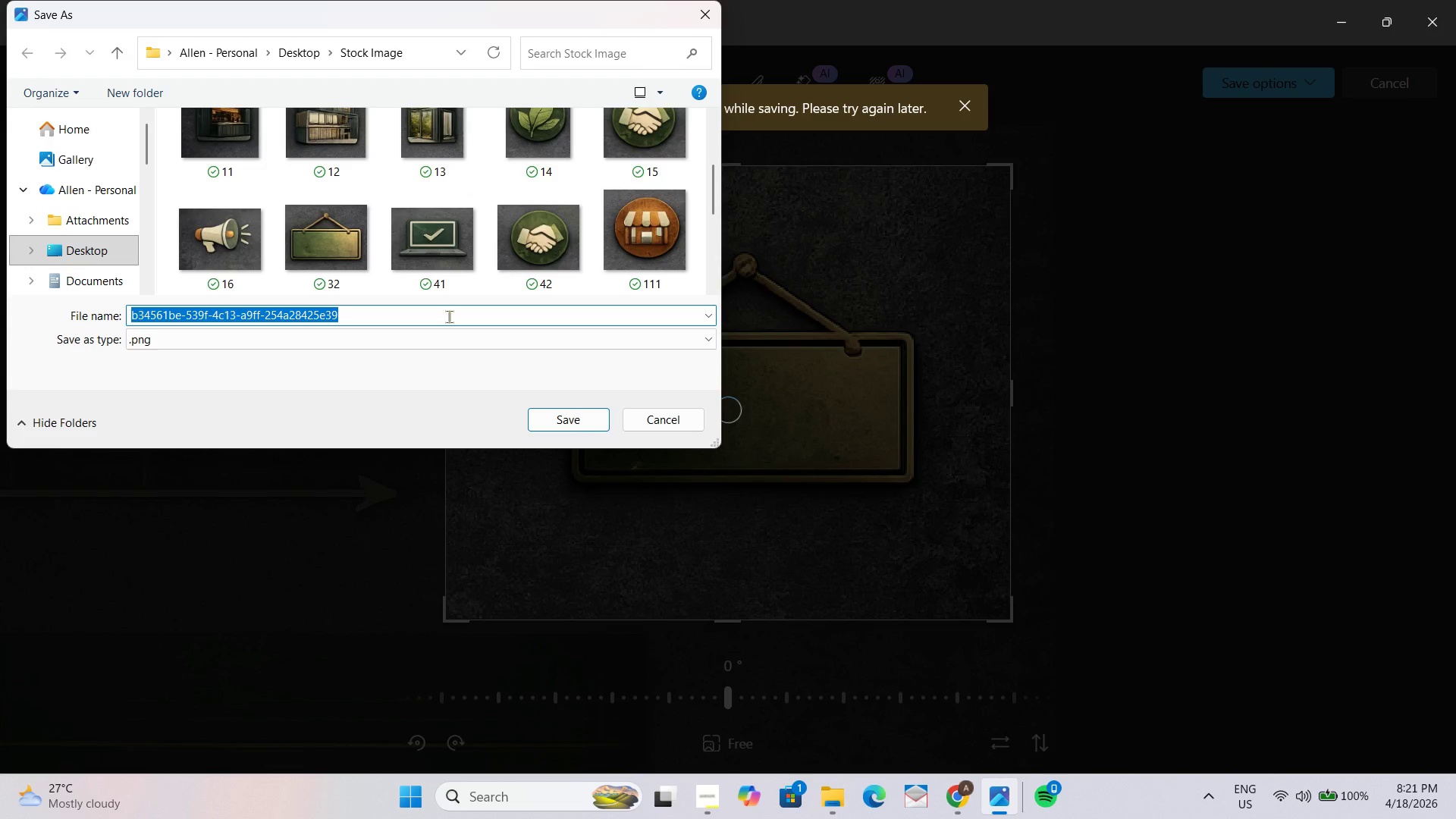 
key(Numpad3)
 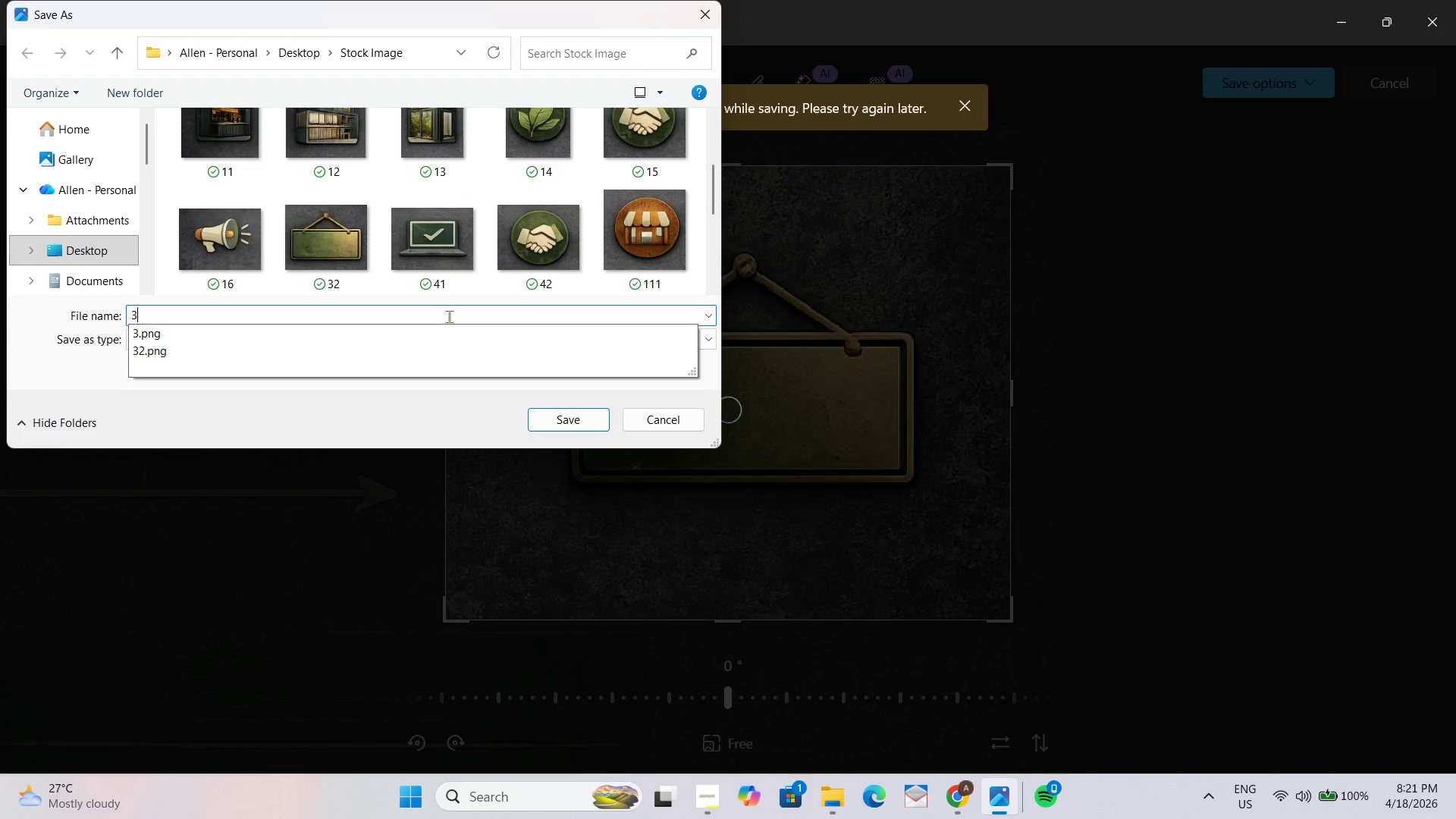 
key(Numpad2)
 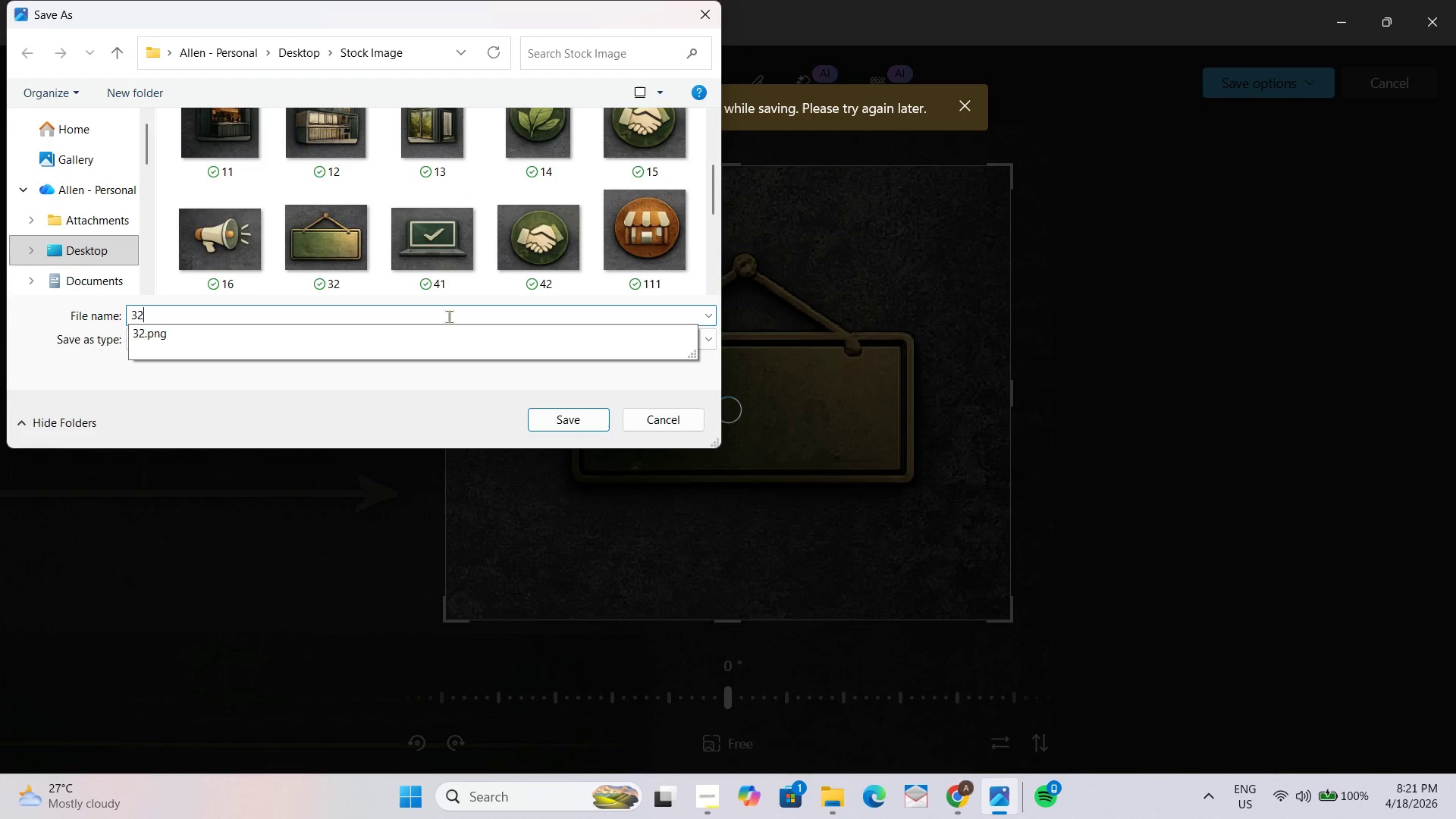 
key(NumpadEnter)
 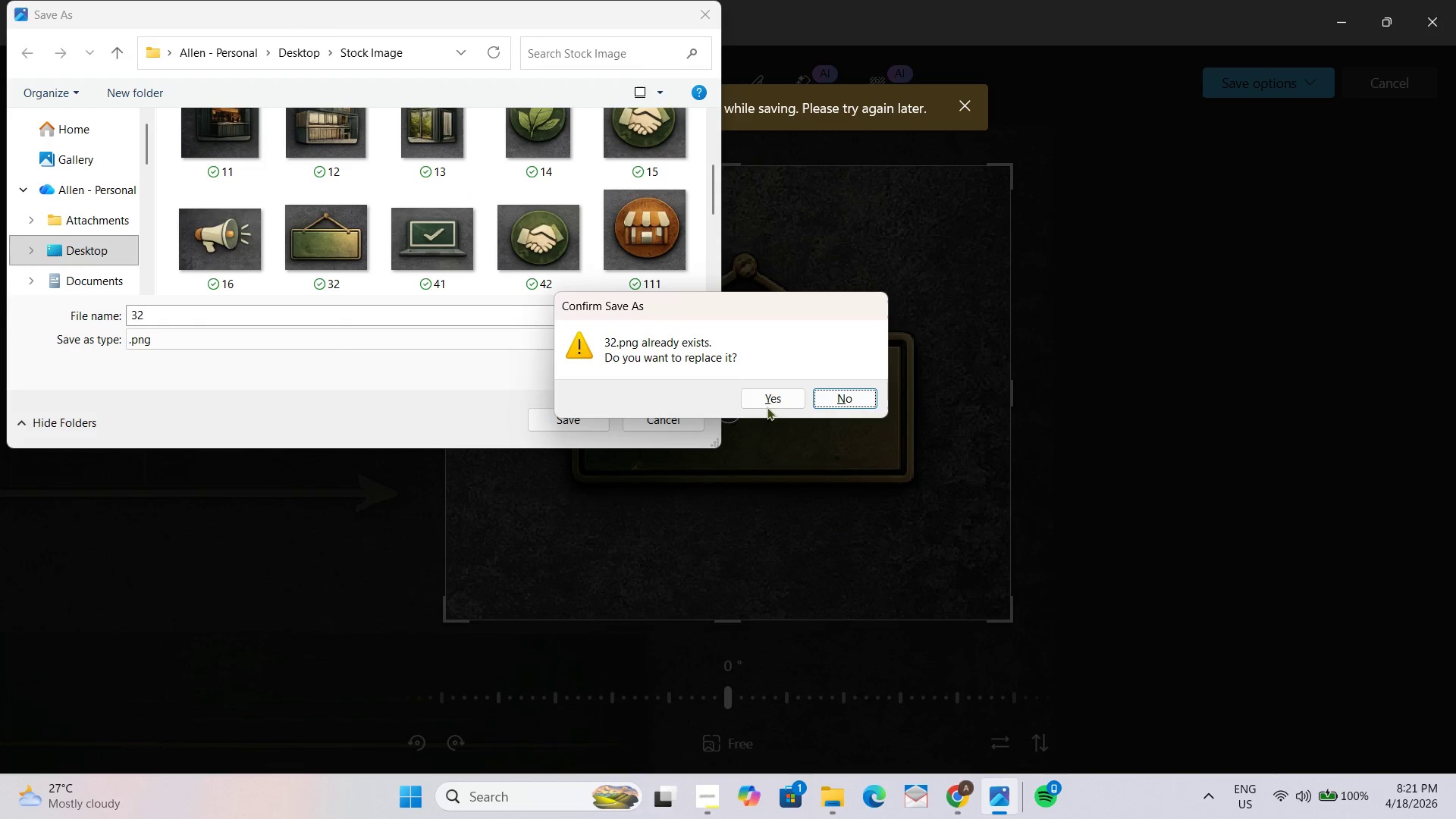 
left_click([767, 402])
 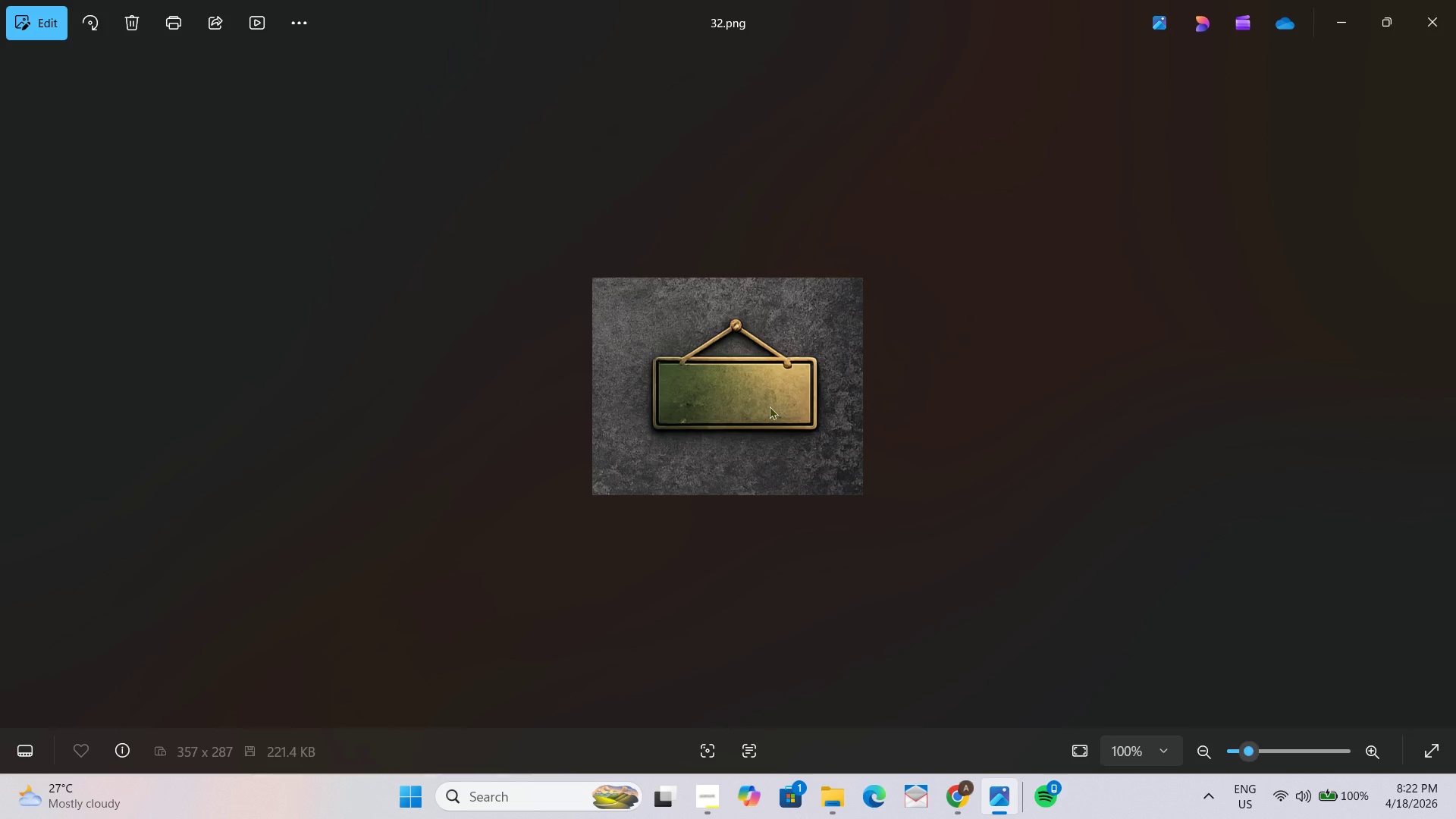 
wait(17.92)
 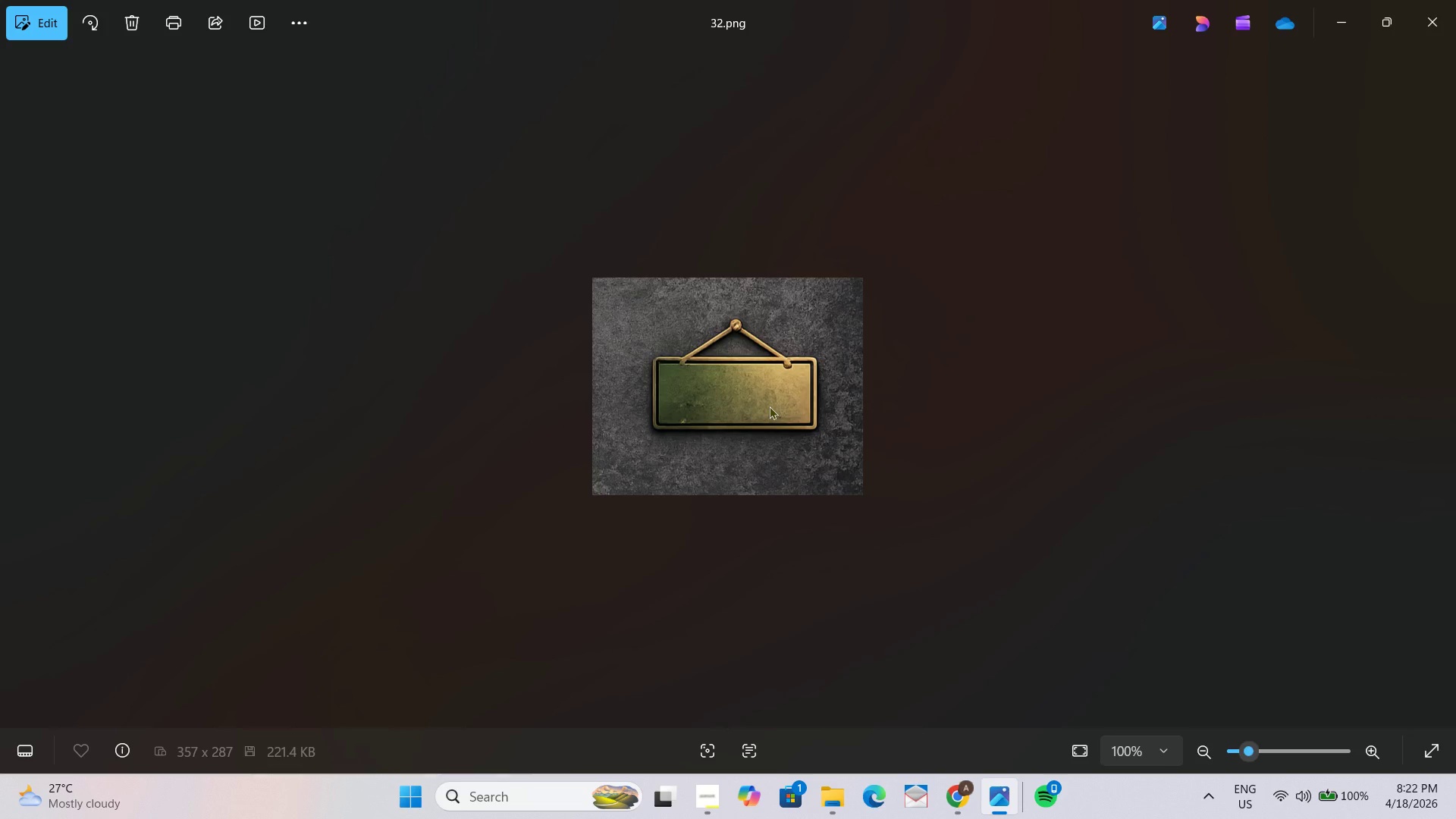 
left_click([1455, 8])
 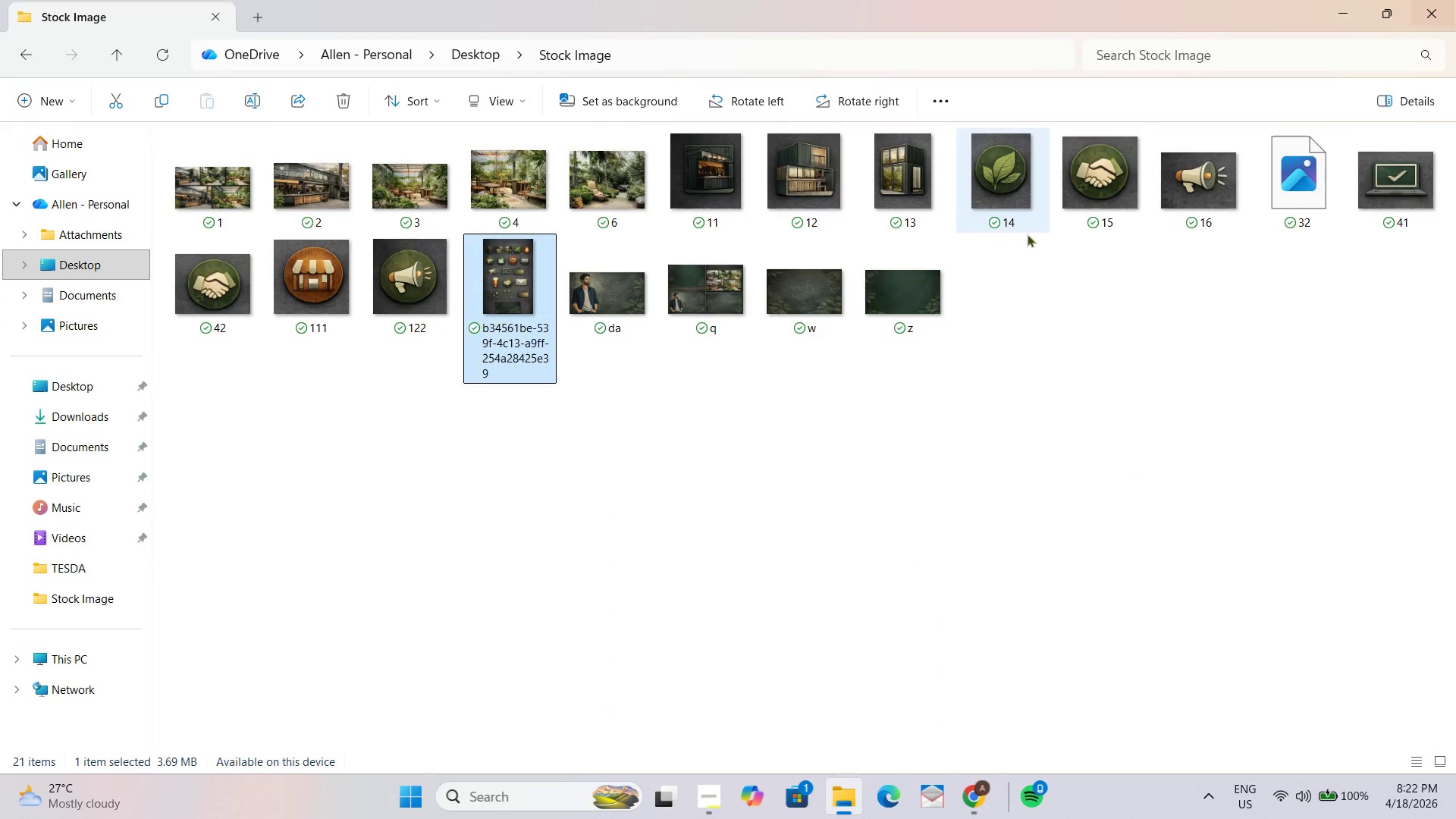 
key(Alt+Tab)
 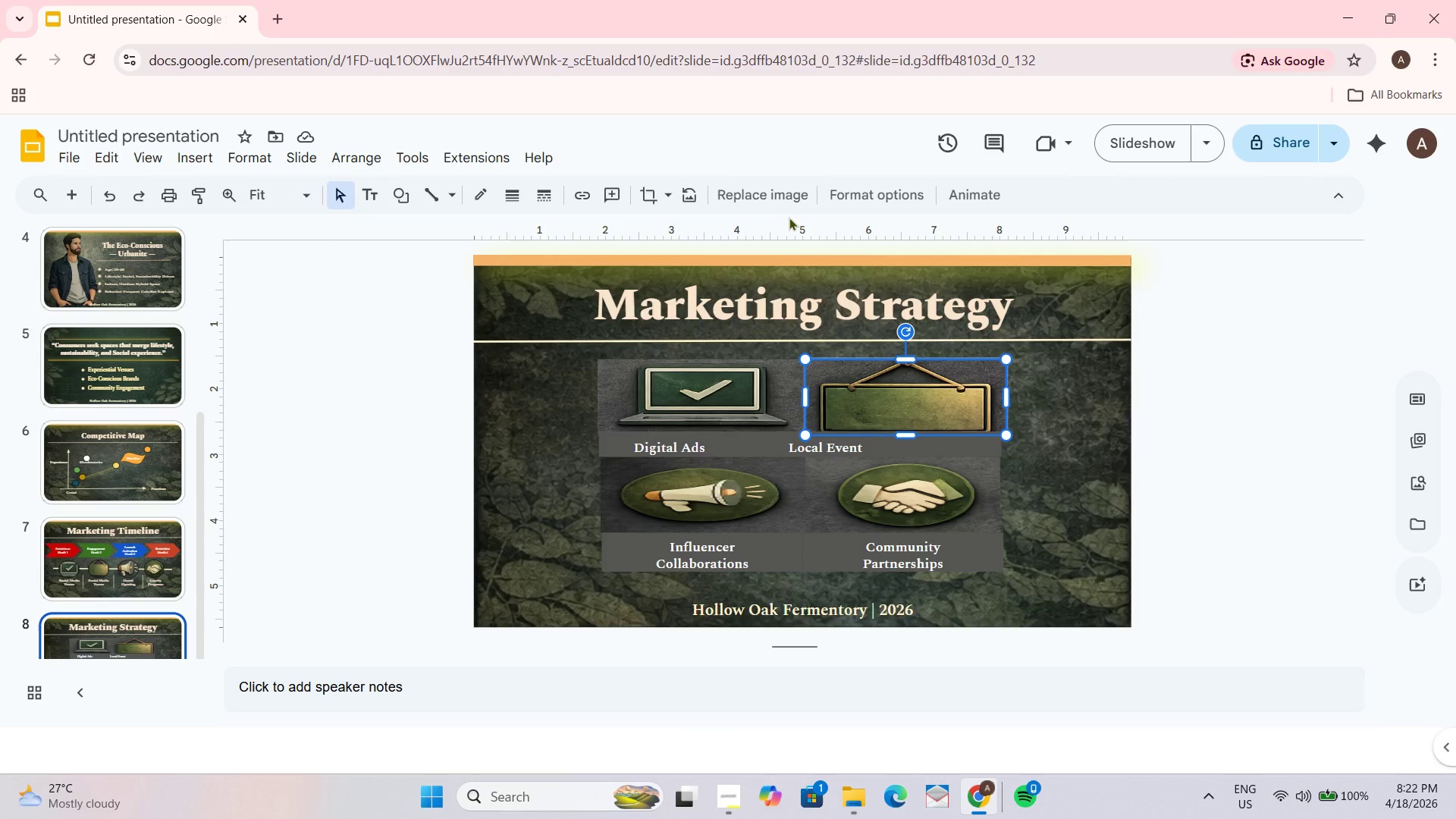 
left_click([773, 192])
 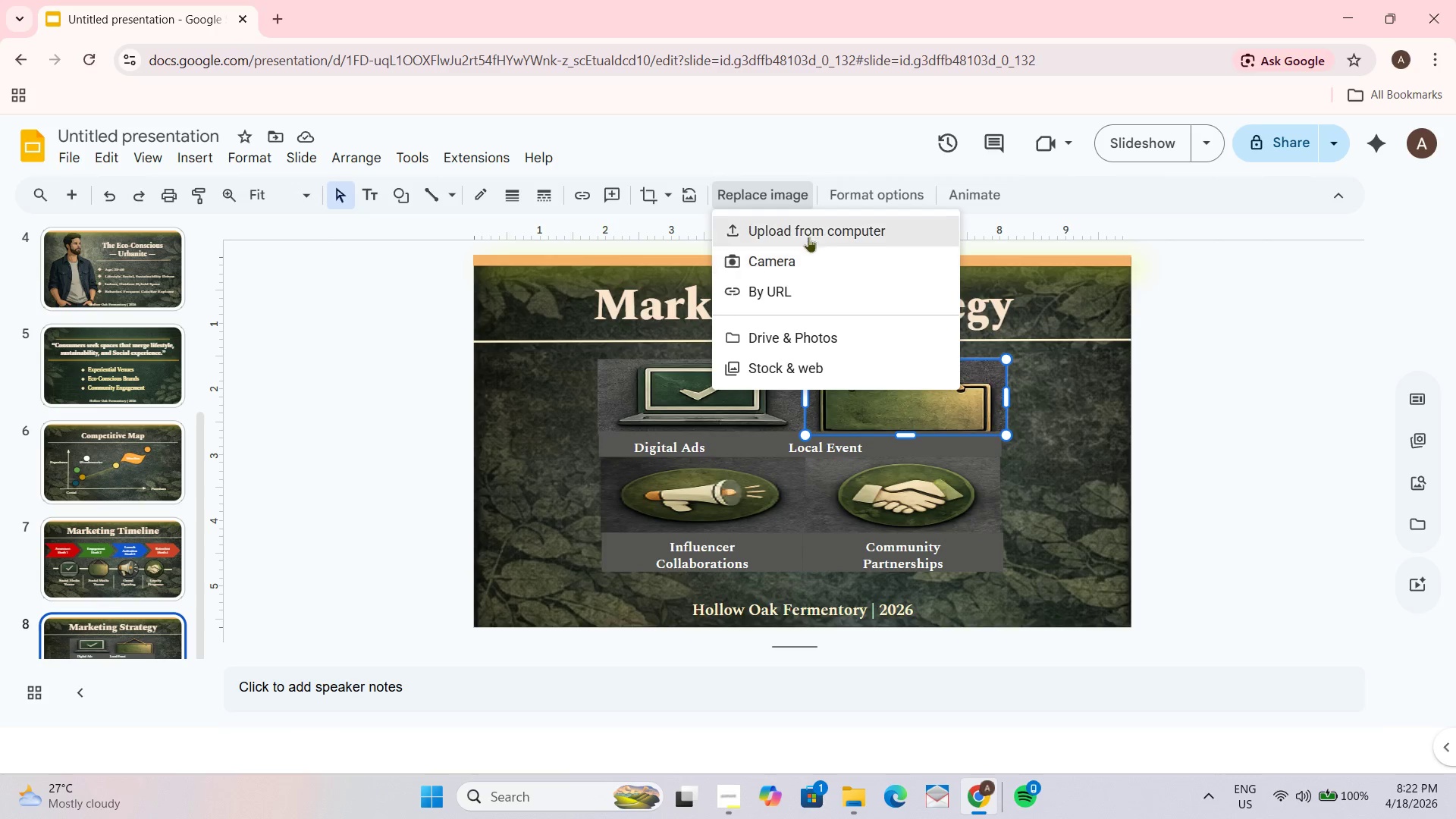 
left_click([809, 232])
 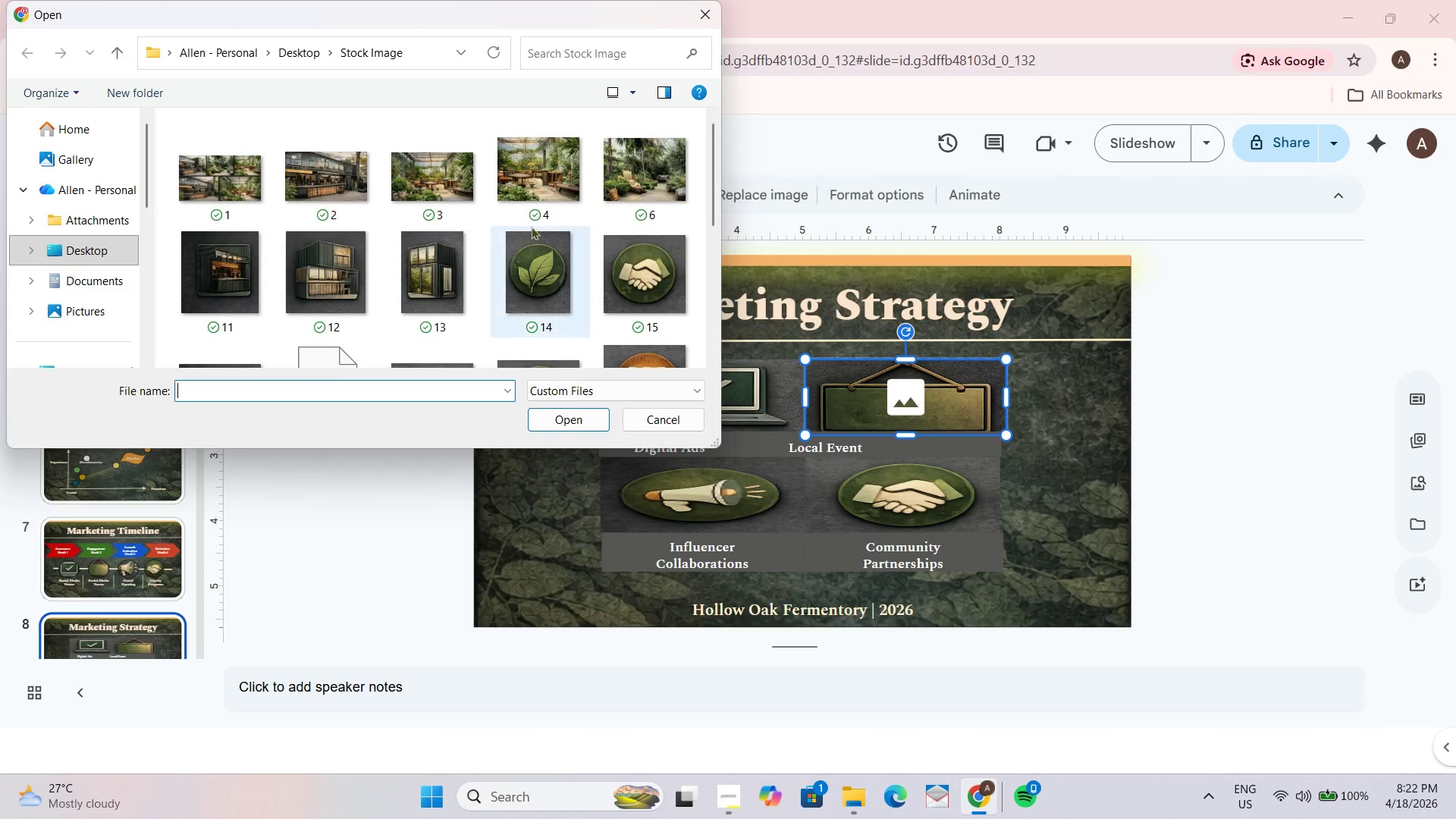 
scroll: coordinate [460, 246], scroll_direction: down, amount: 1.0
 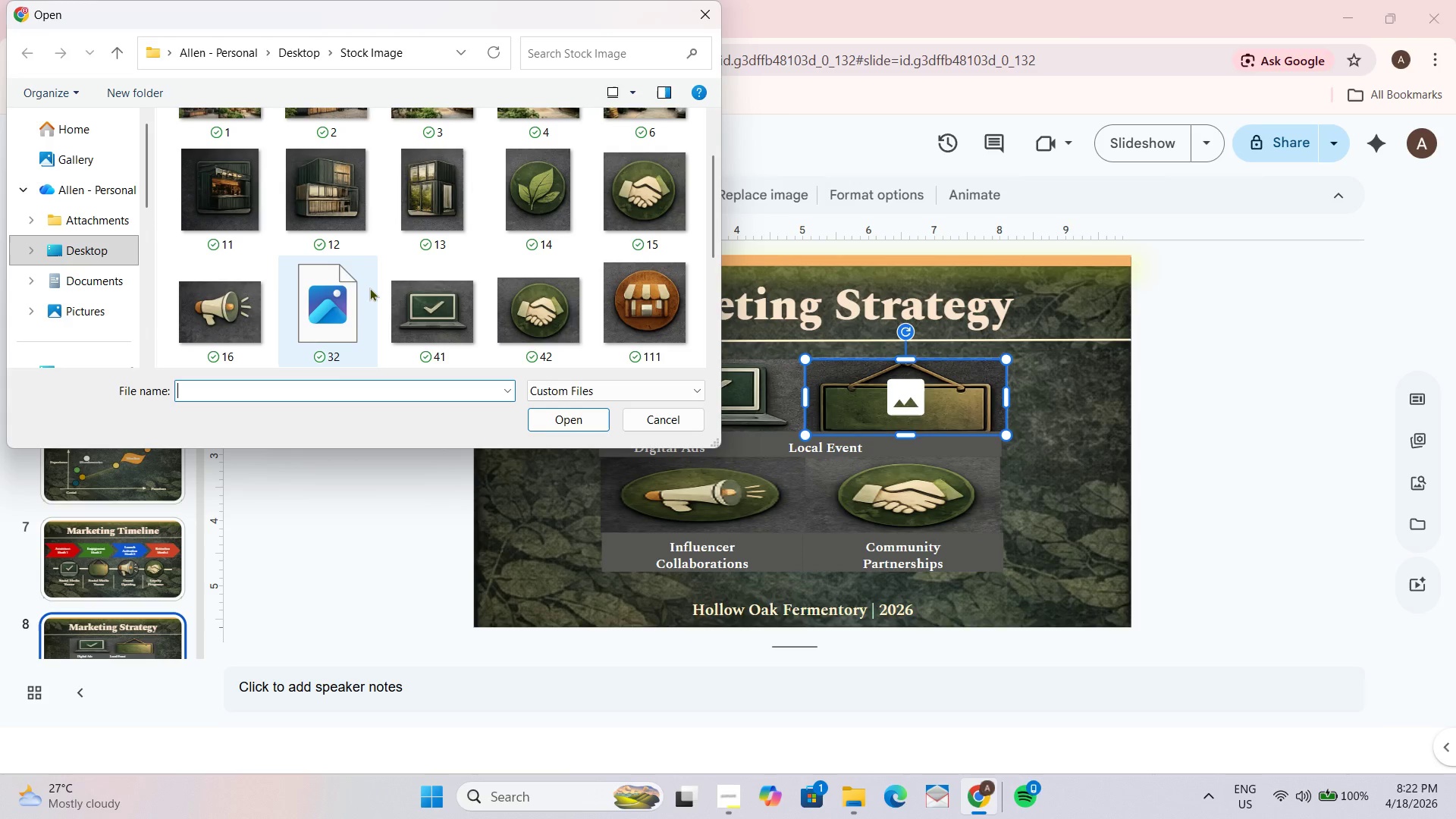 
left_click([347, 296])
 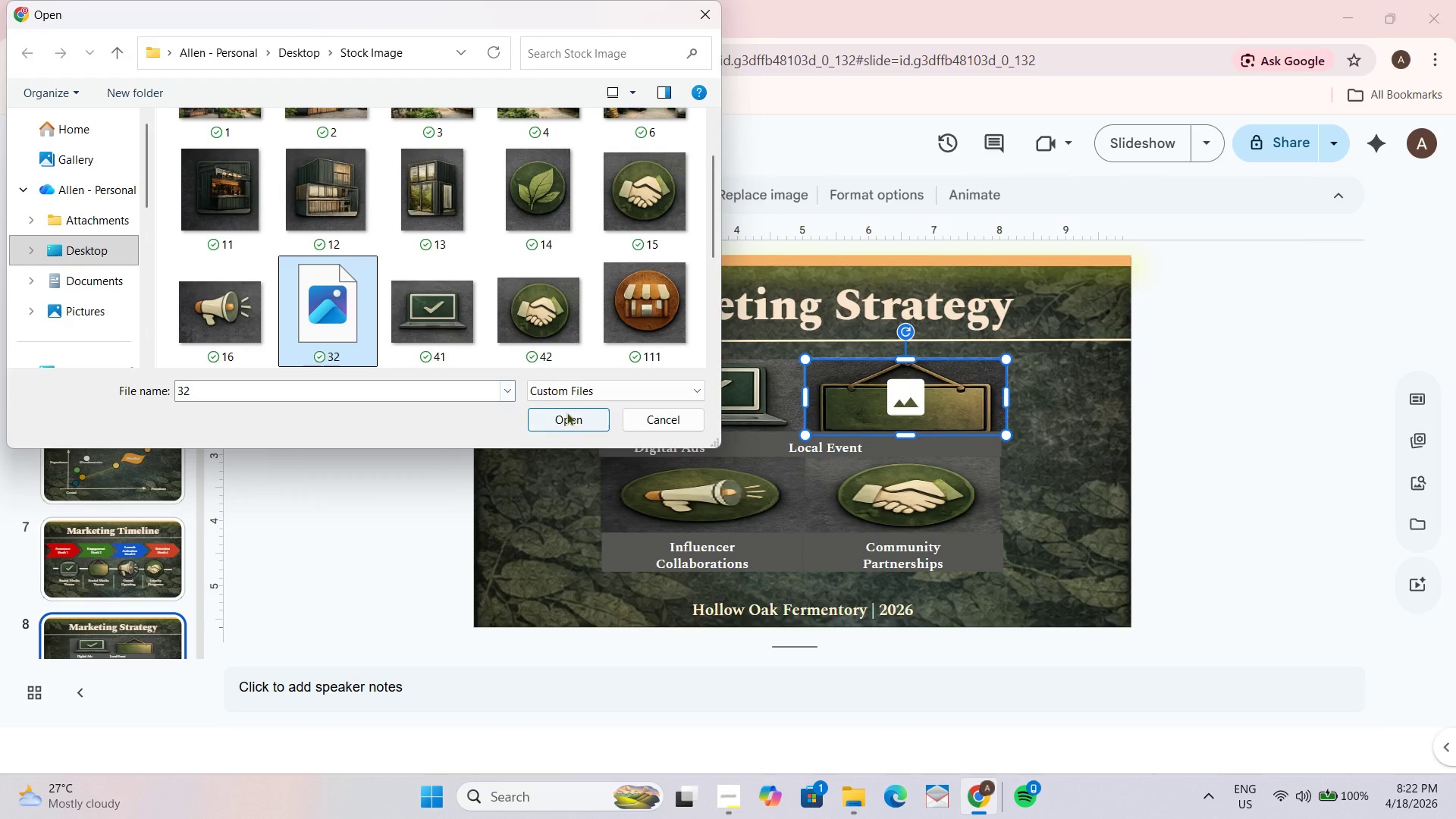 
left_click([564, 424])
 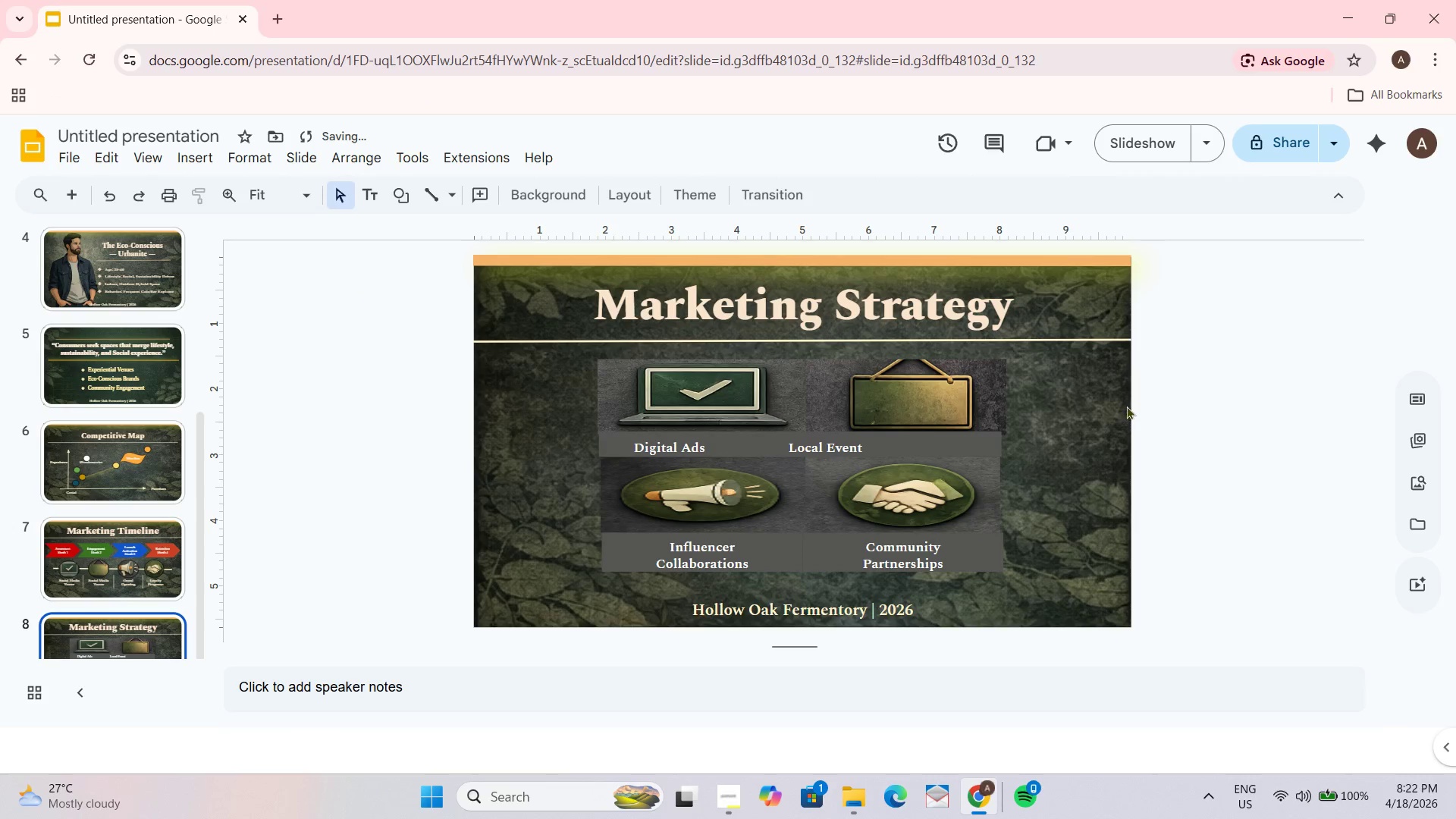 
left_click([1192, 406])
 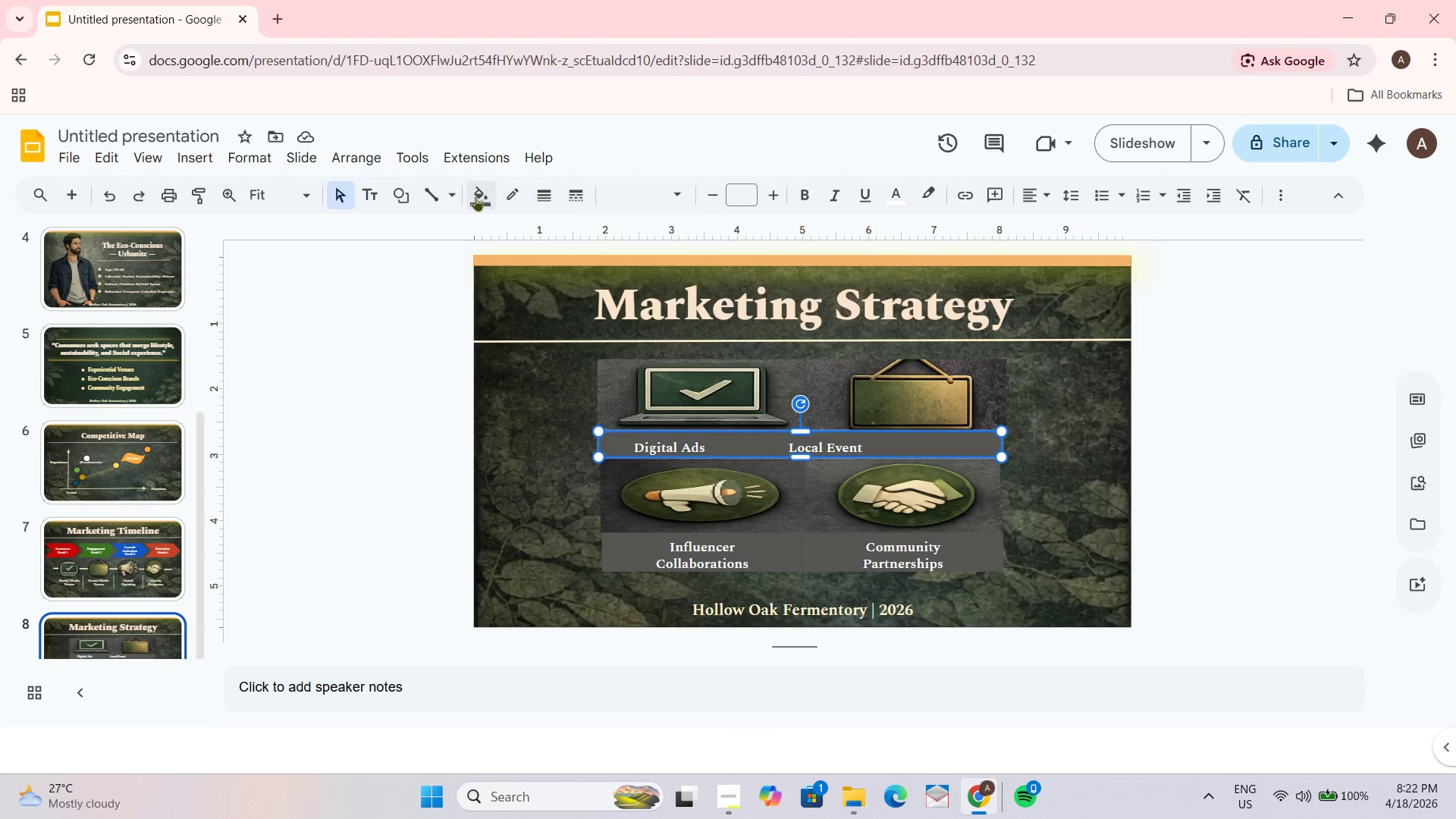 
mouse_move([569, 485])
 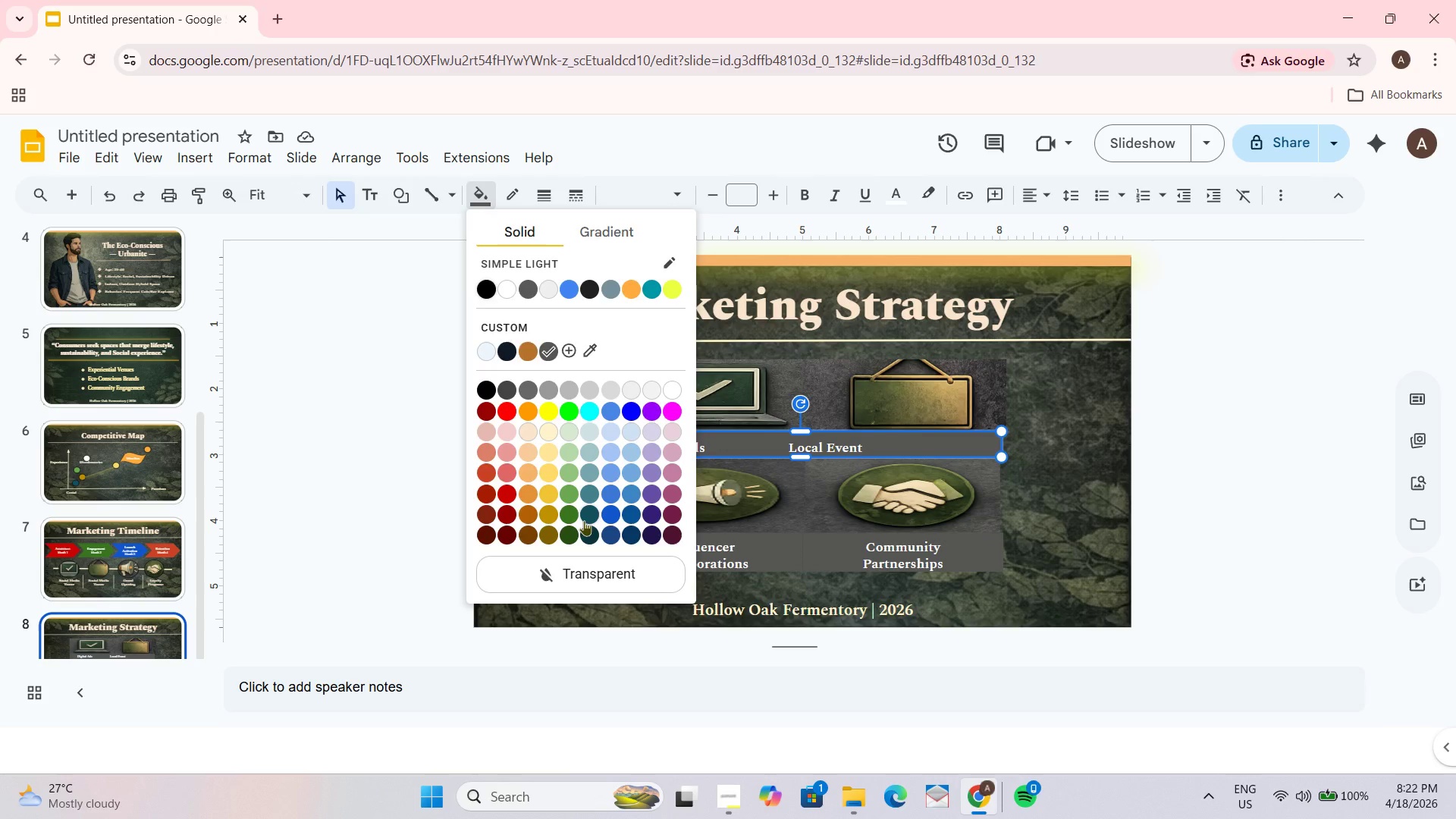 
left_click([568, 514])
 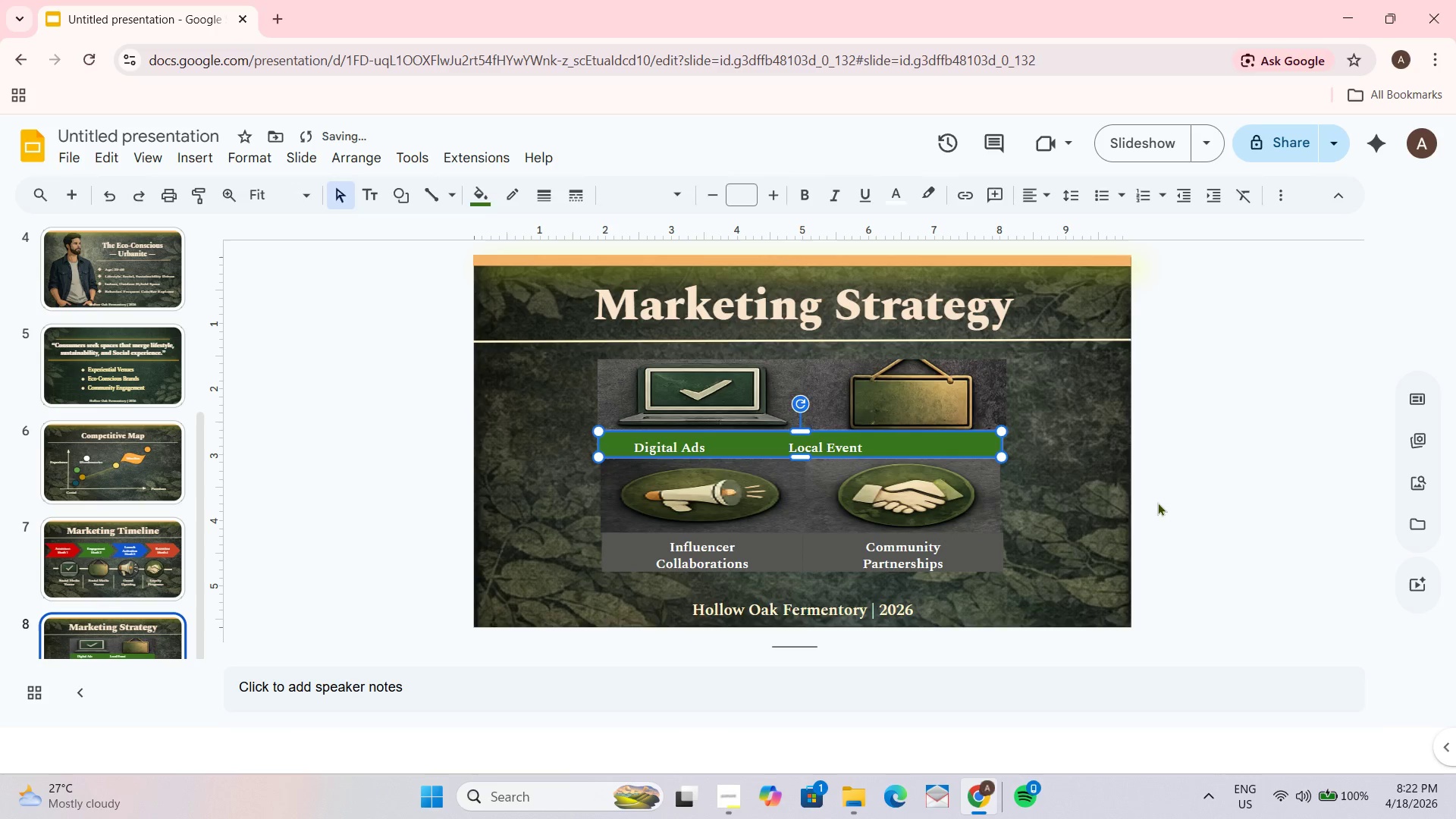 
left_click_drag(start_coordinate=[1183, 502], to_coordinate=[1188, 501])
 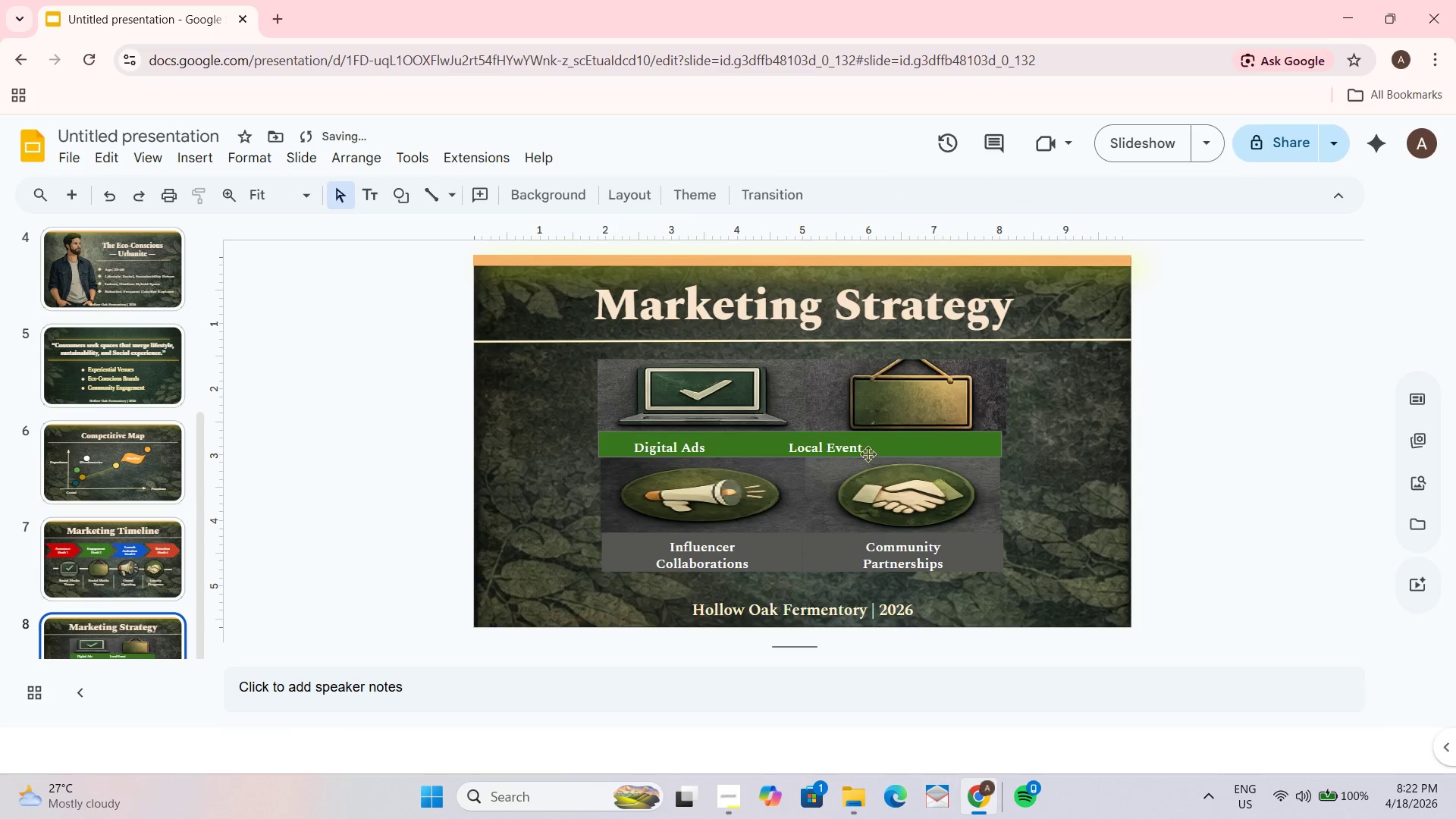 
left_click([886, 450])
 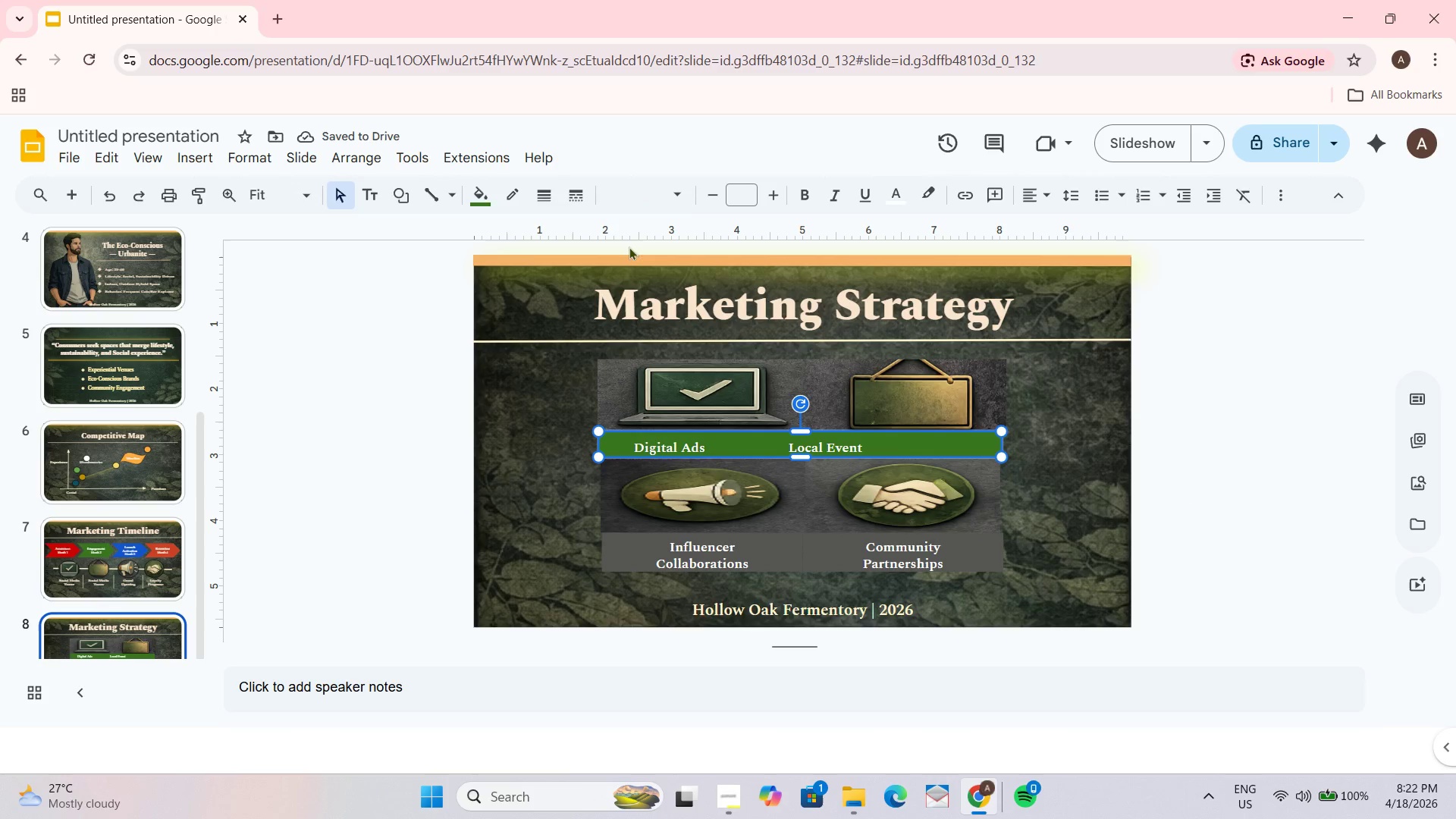 
key(Control+ControlLeft)
 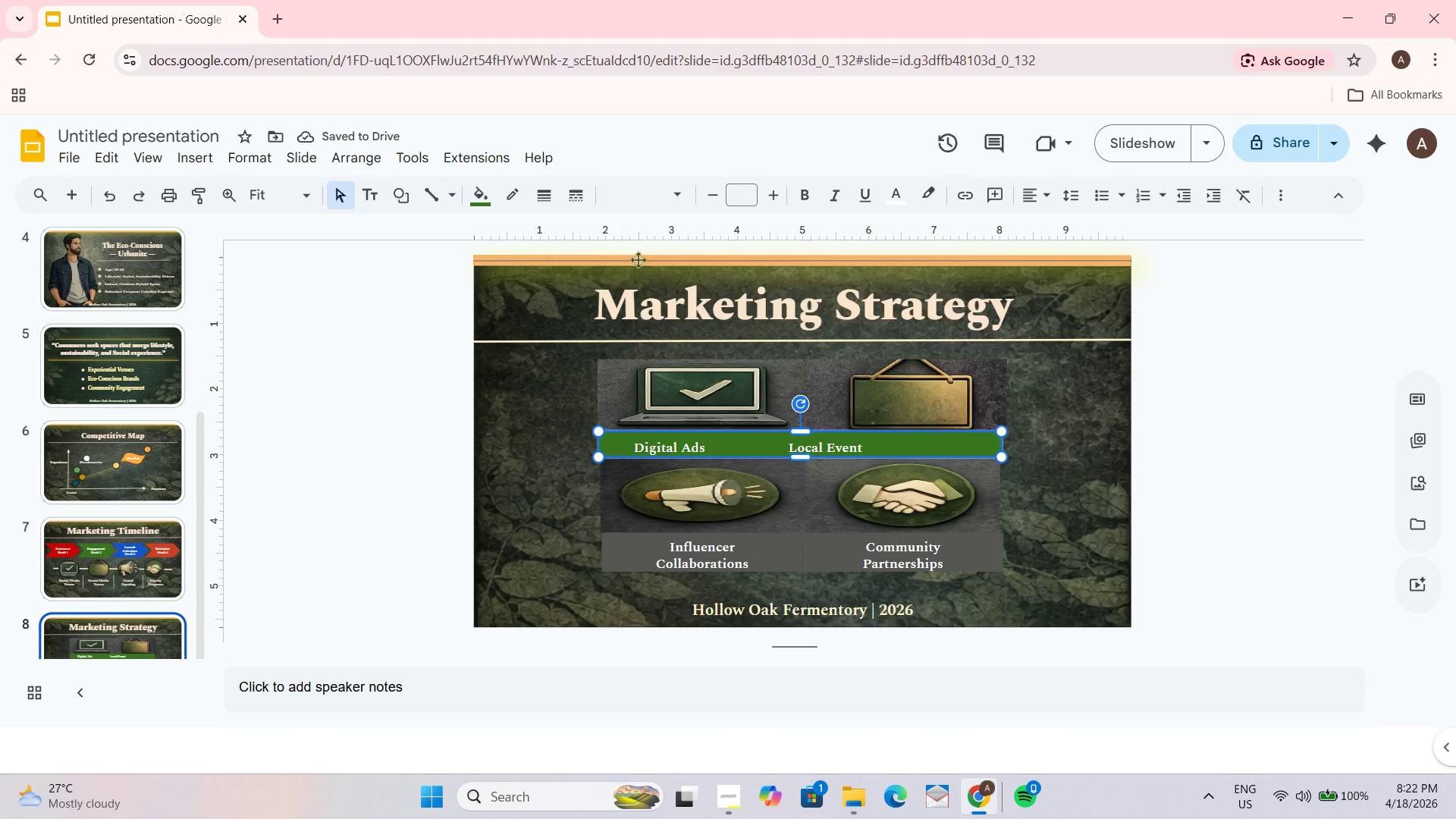 
key(Control+Z)
 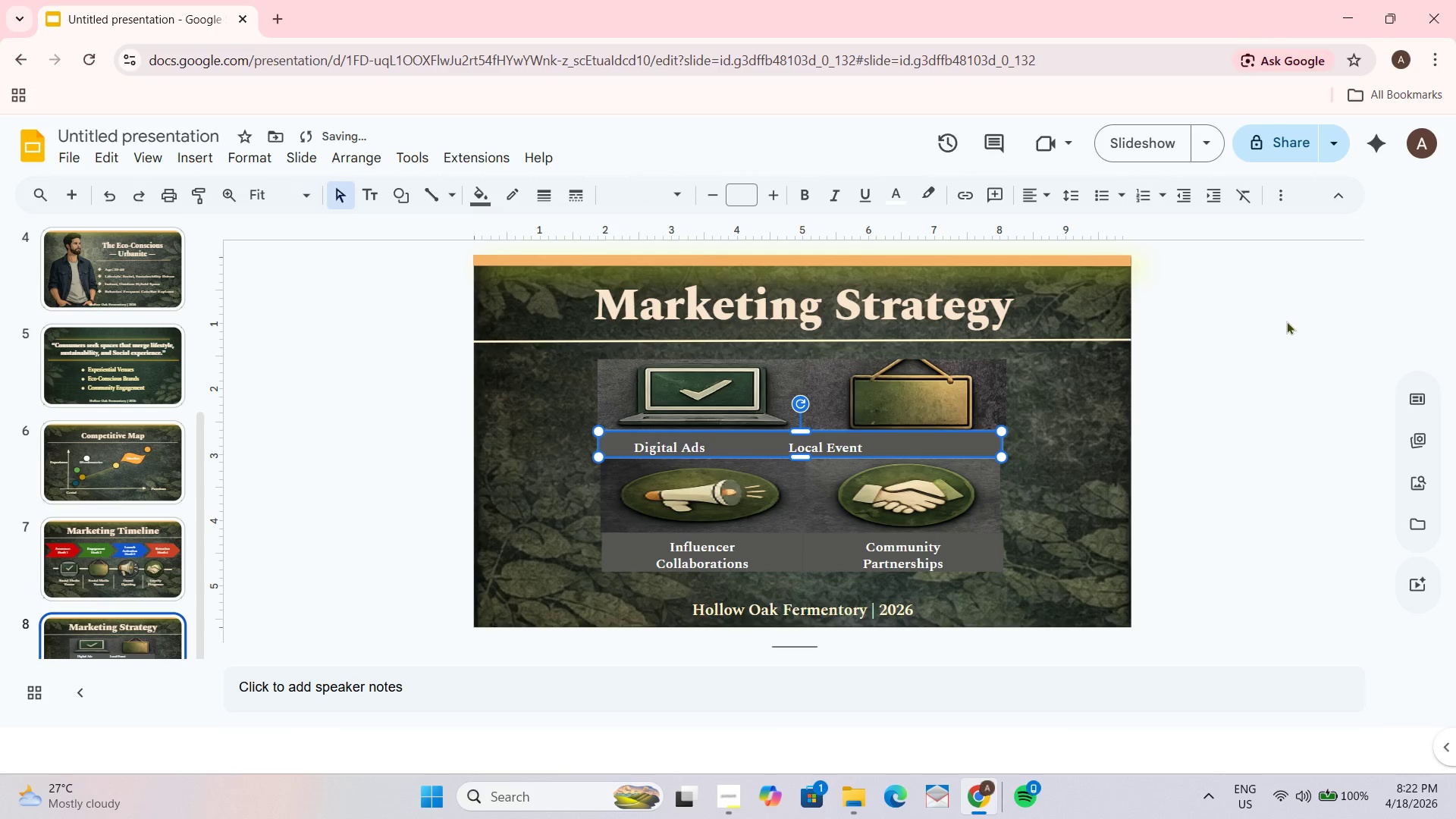 
left_click_drag(start_coordinate=[1269, 331], to_coordinate=[1262, 331])
 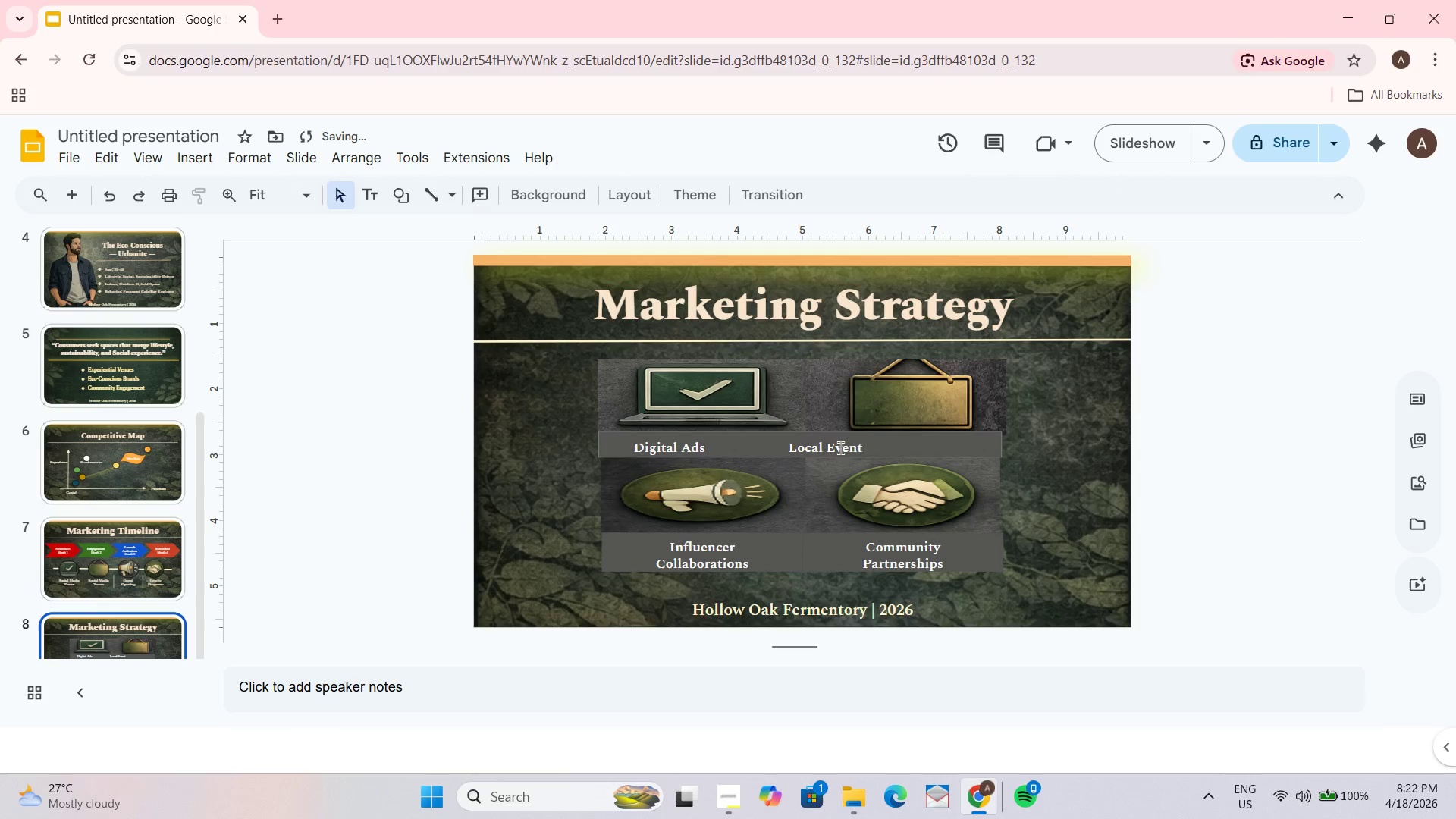 
left_click([882, 446])
 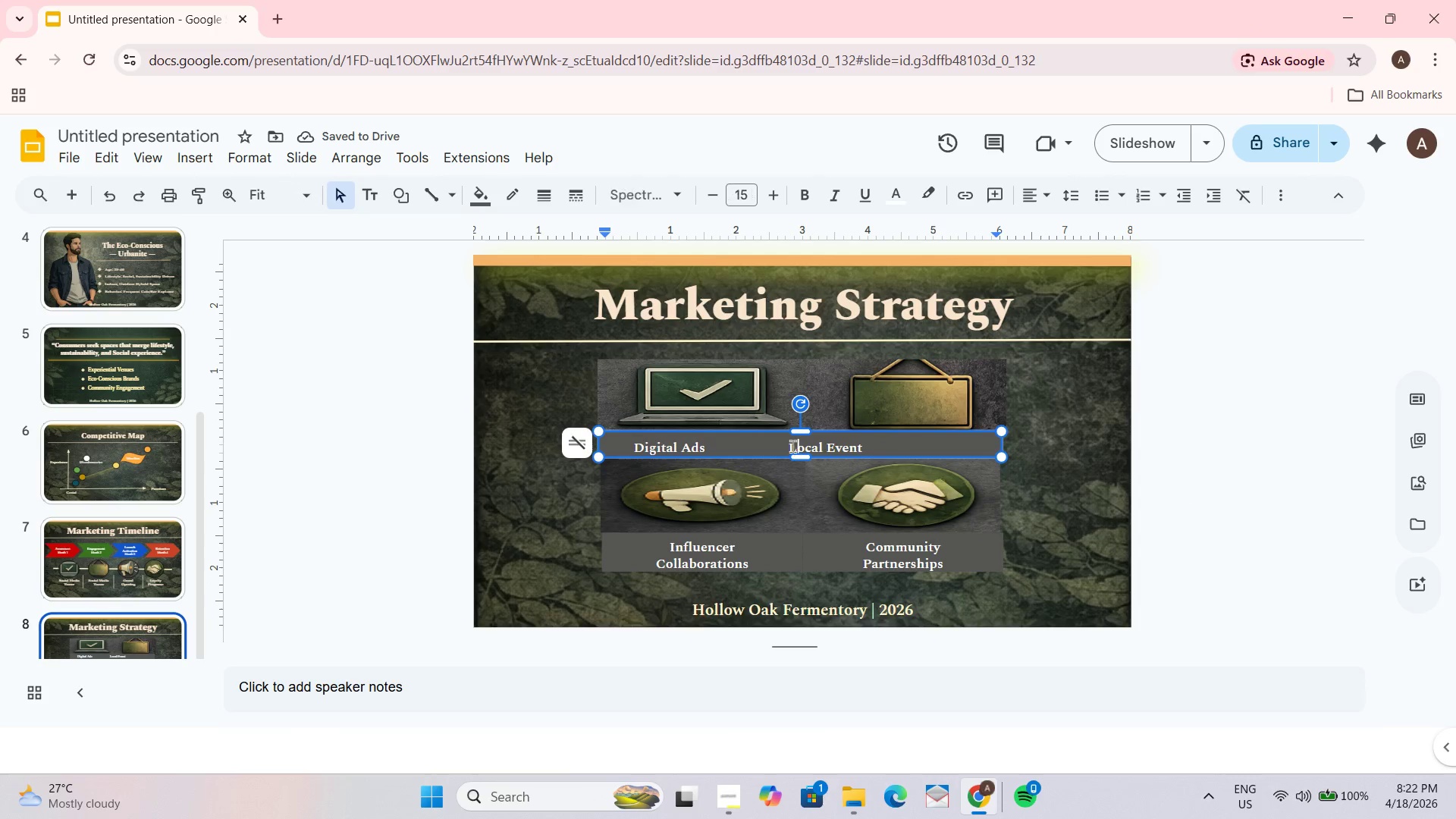 
double_click([786, 446])
 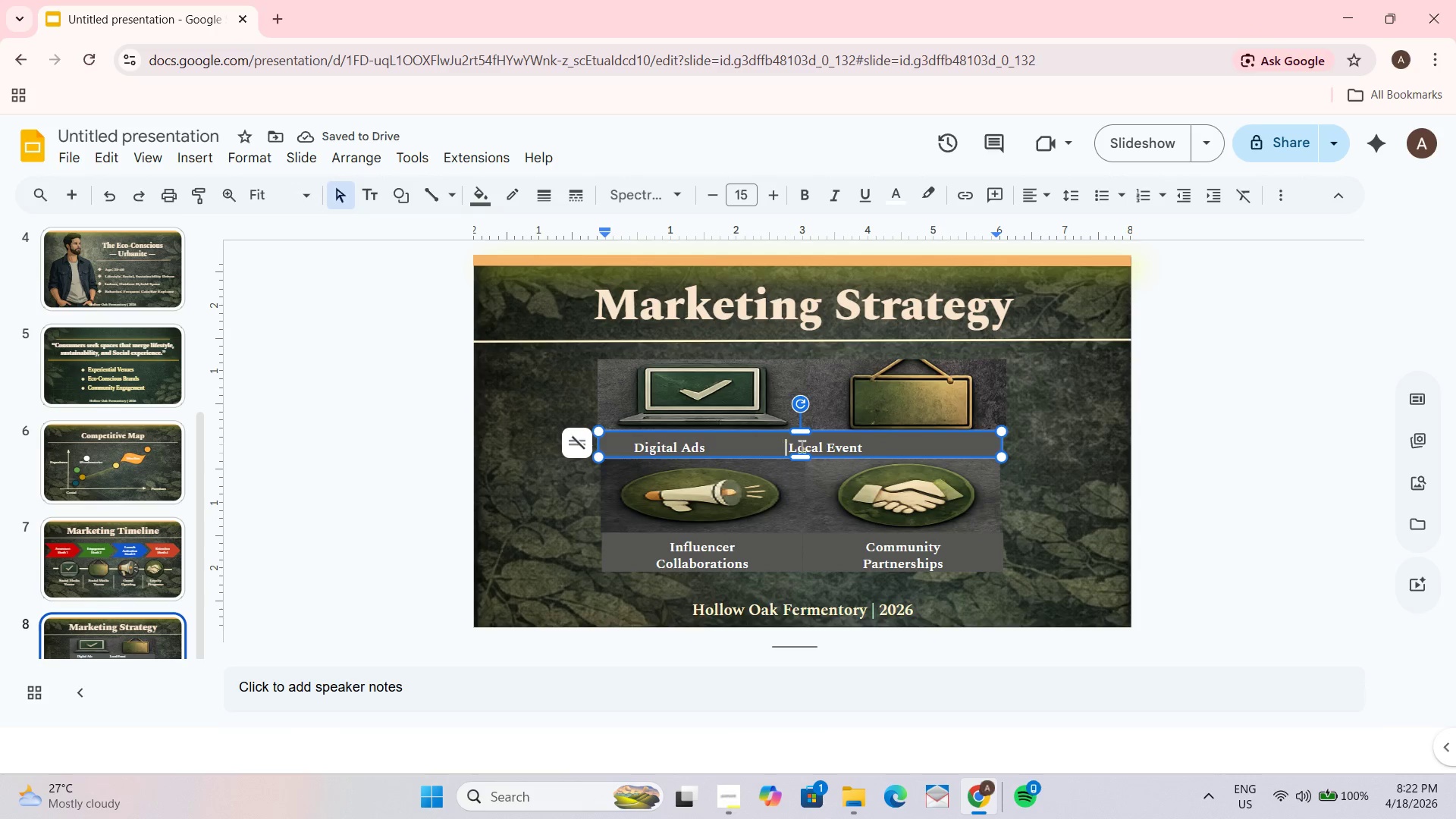 
hold_key(key=Space, duration=1.05)
 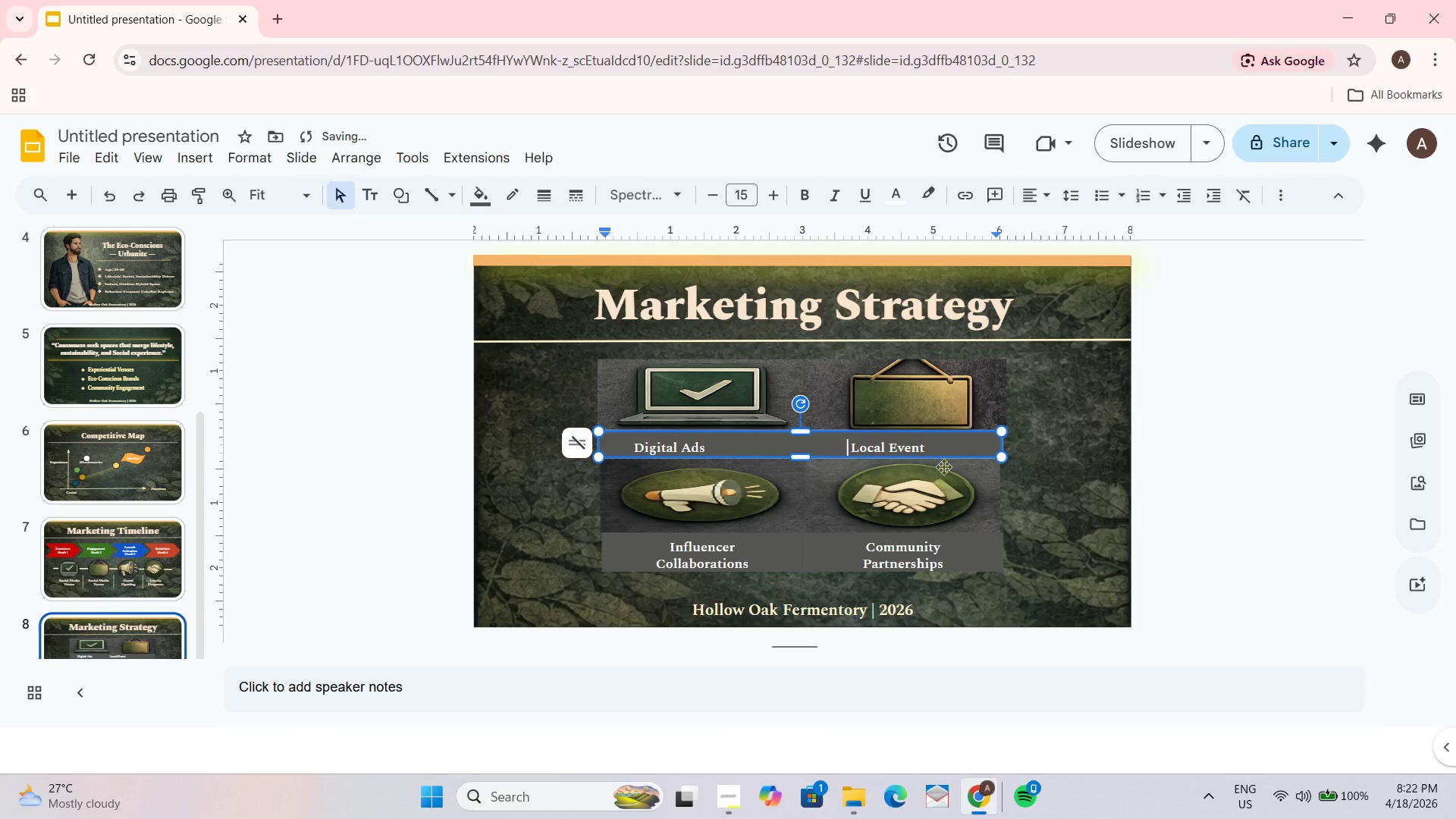 
key(Space)
 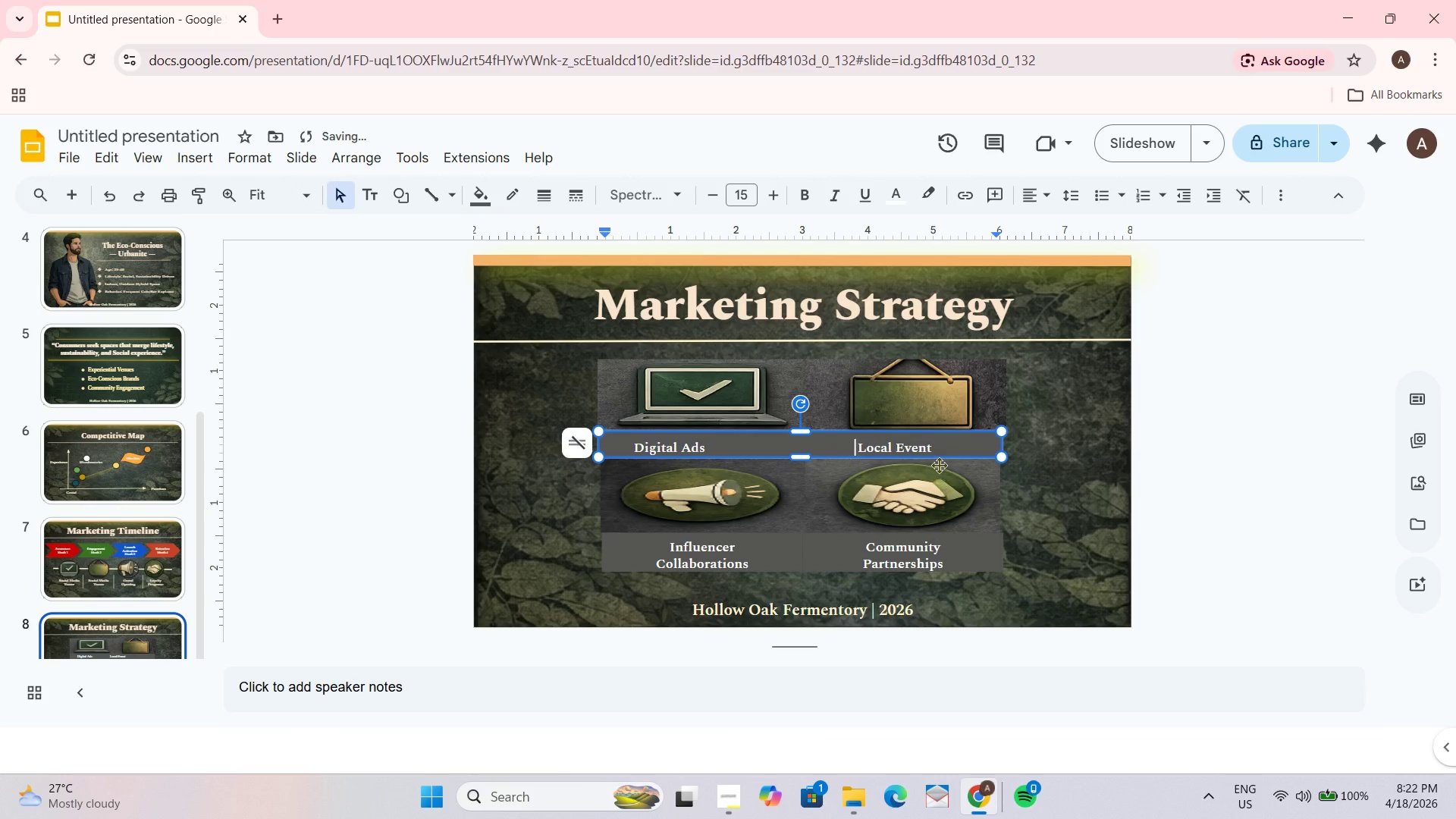 
key(Space)
 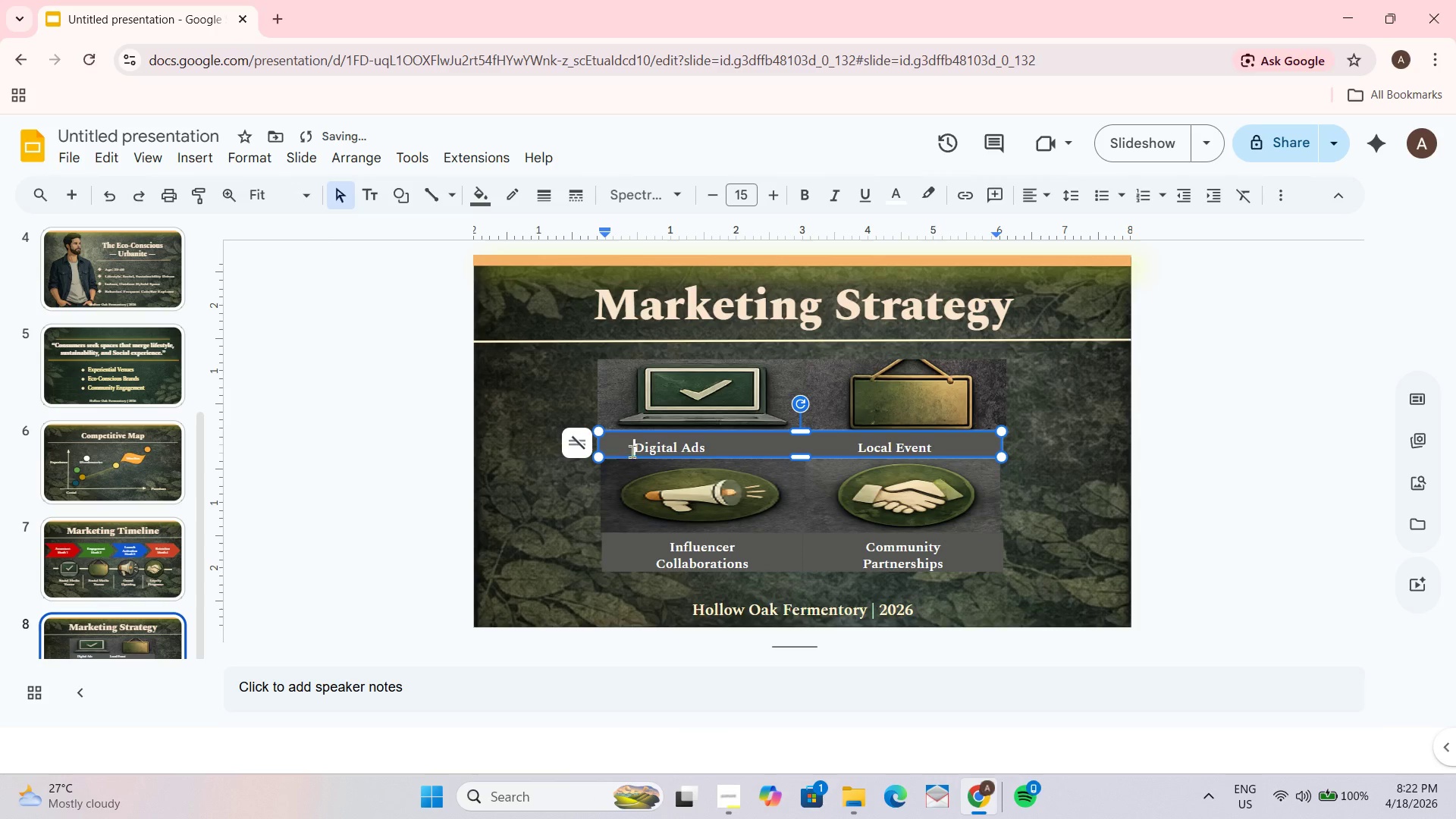 
hold_key(key=Space, duration=0.66)
 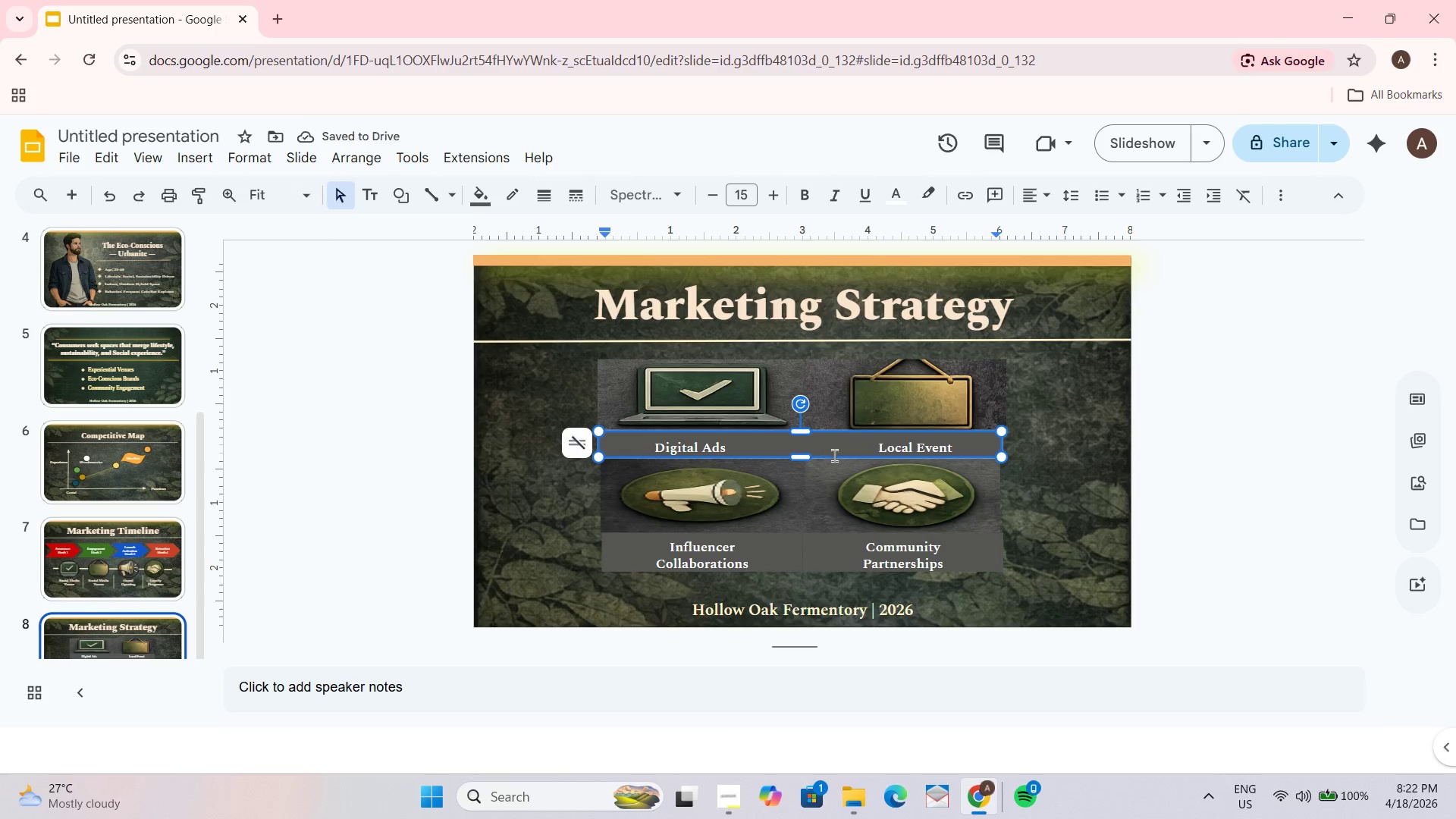 
key(Backspace)
 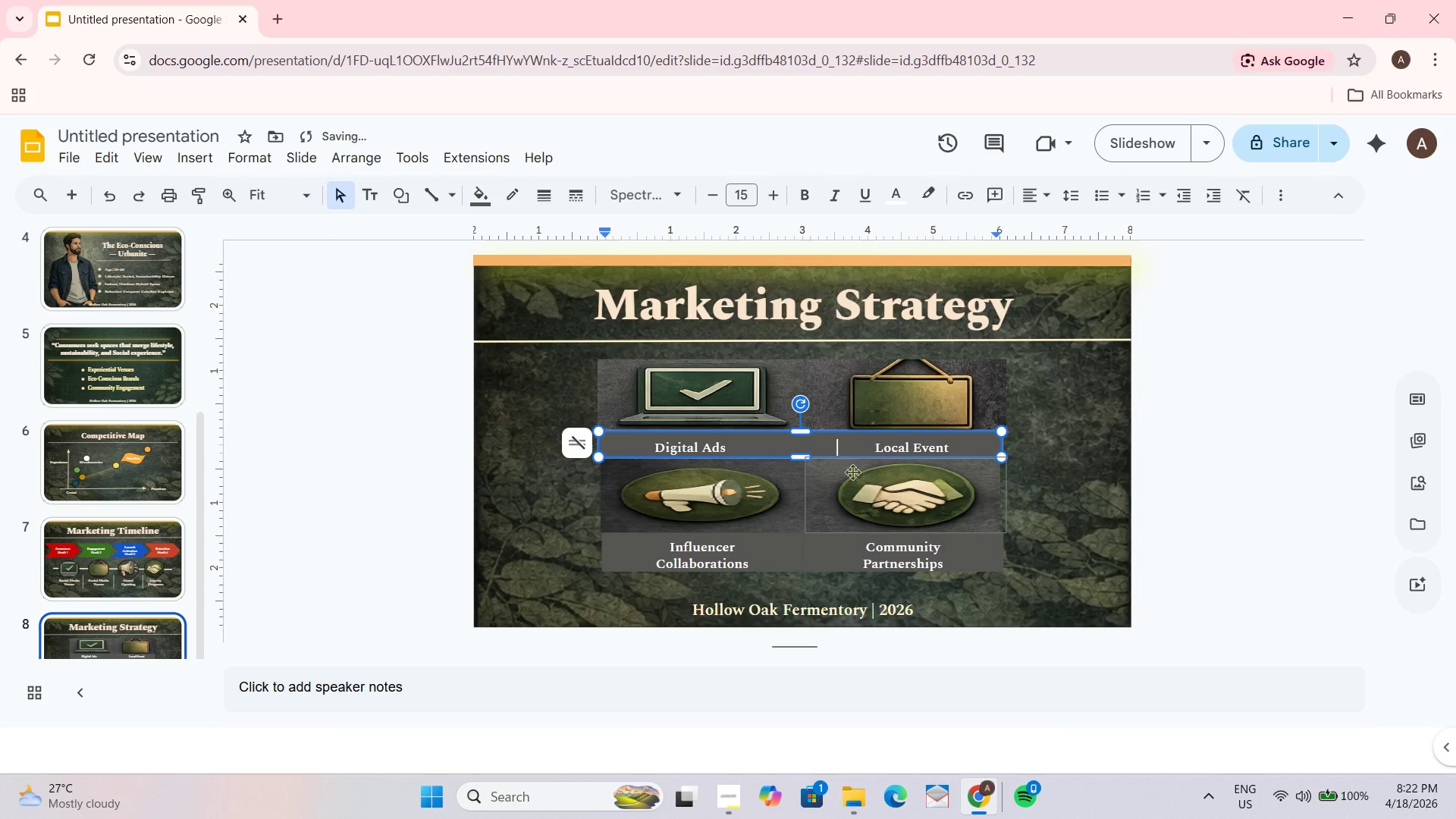 
key(Backspace)
 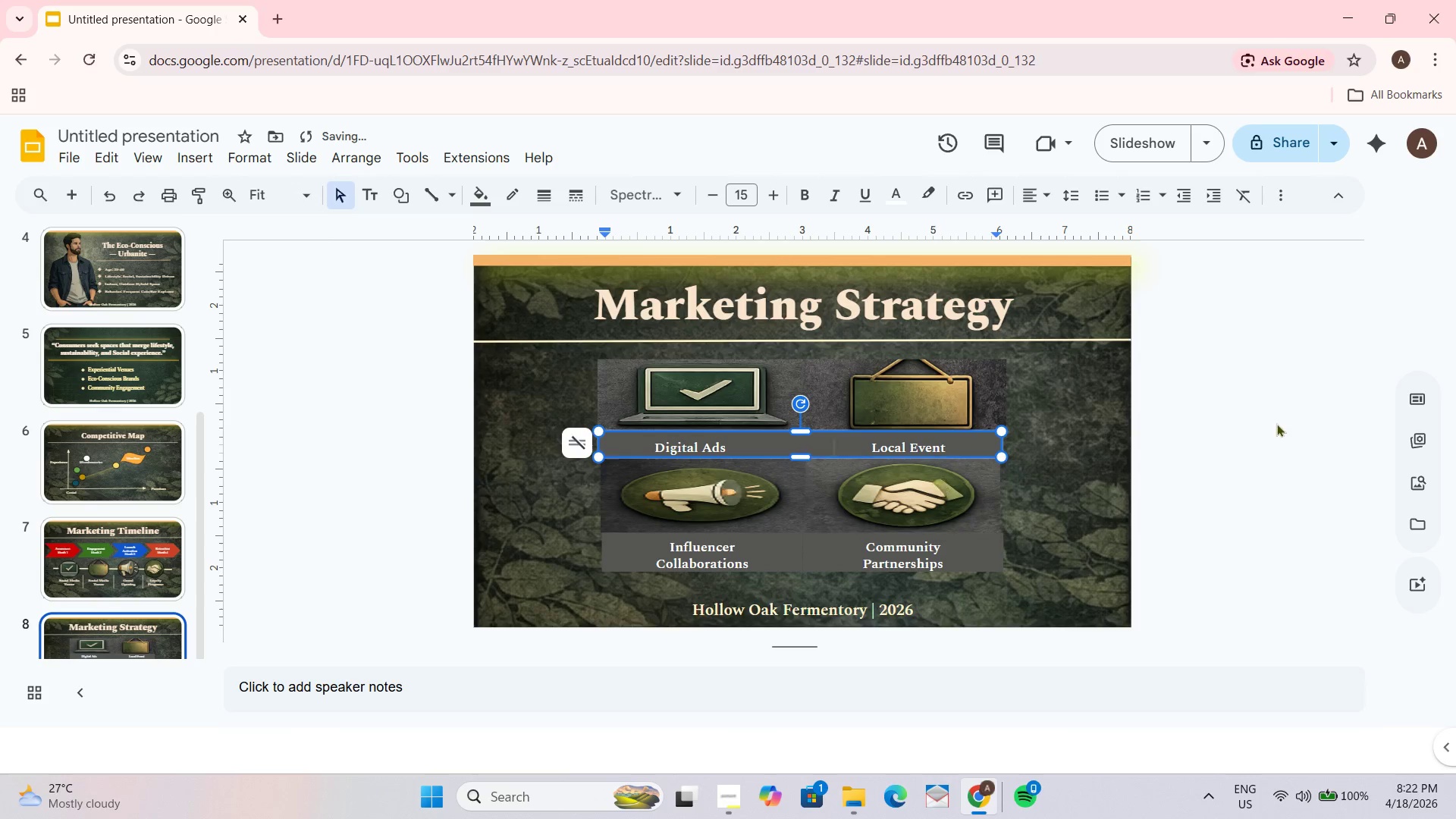 
left_click([1269, 417])
 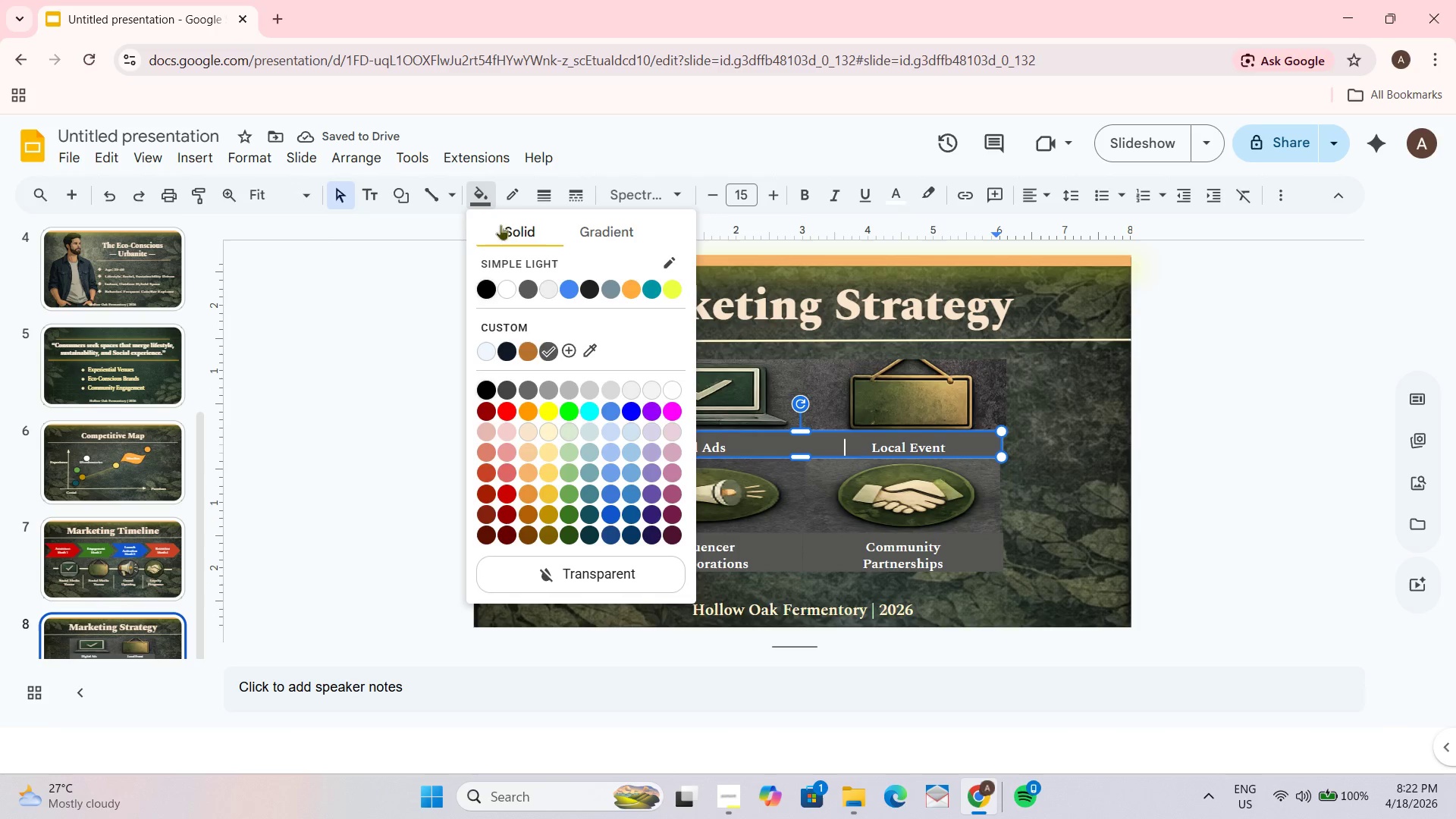 
left_click([594, 513])
 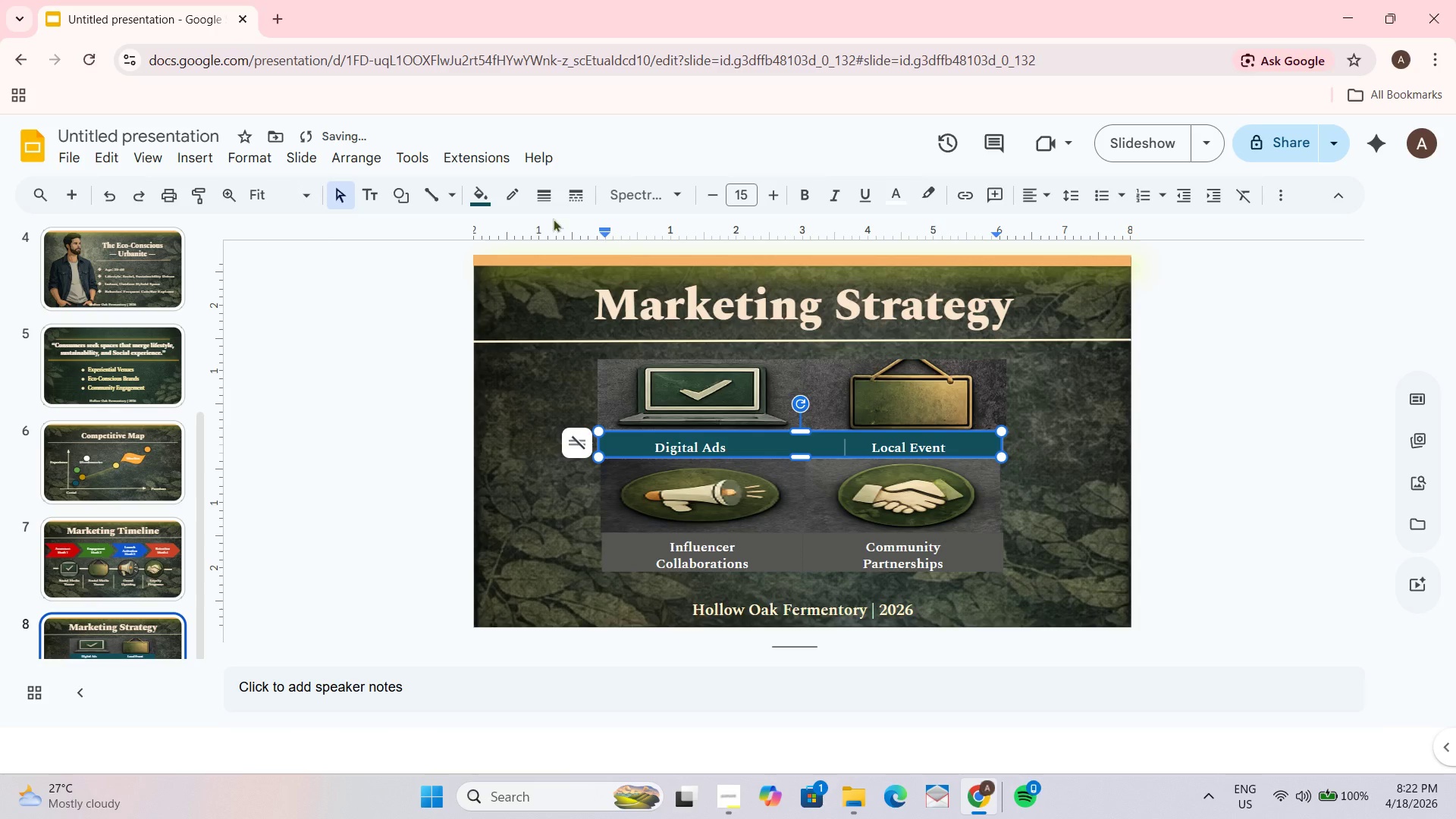 
left_click([475, 191])
 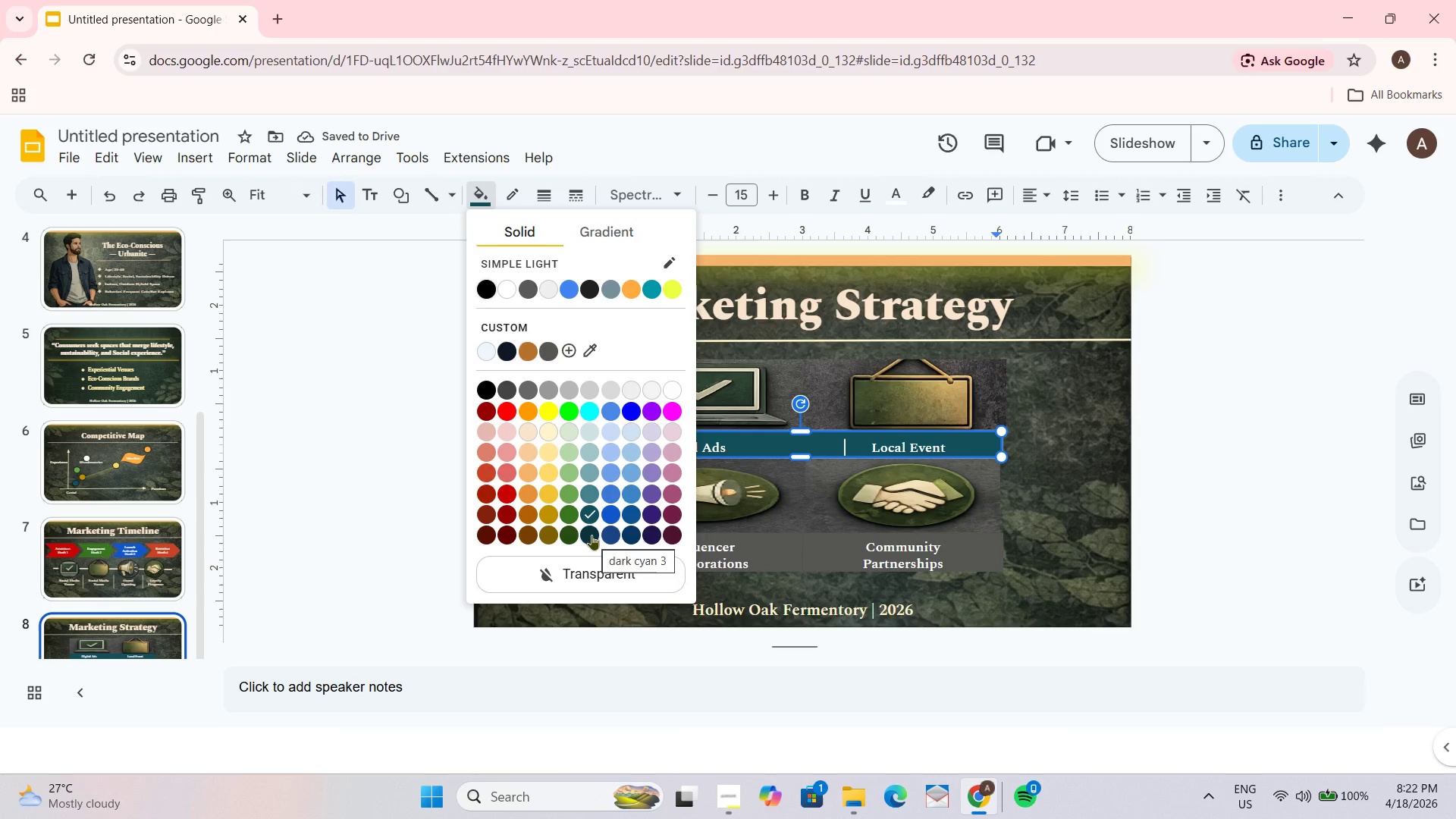 
left_click([592, 535])
 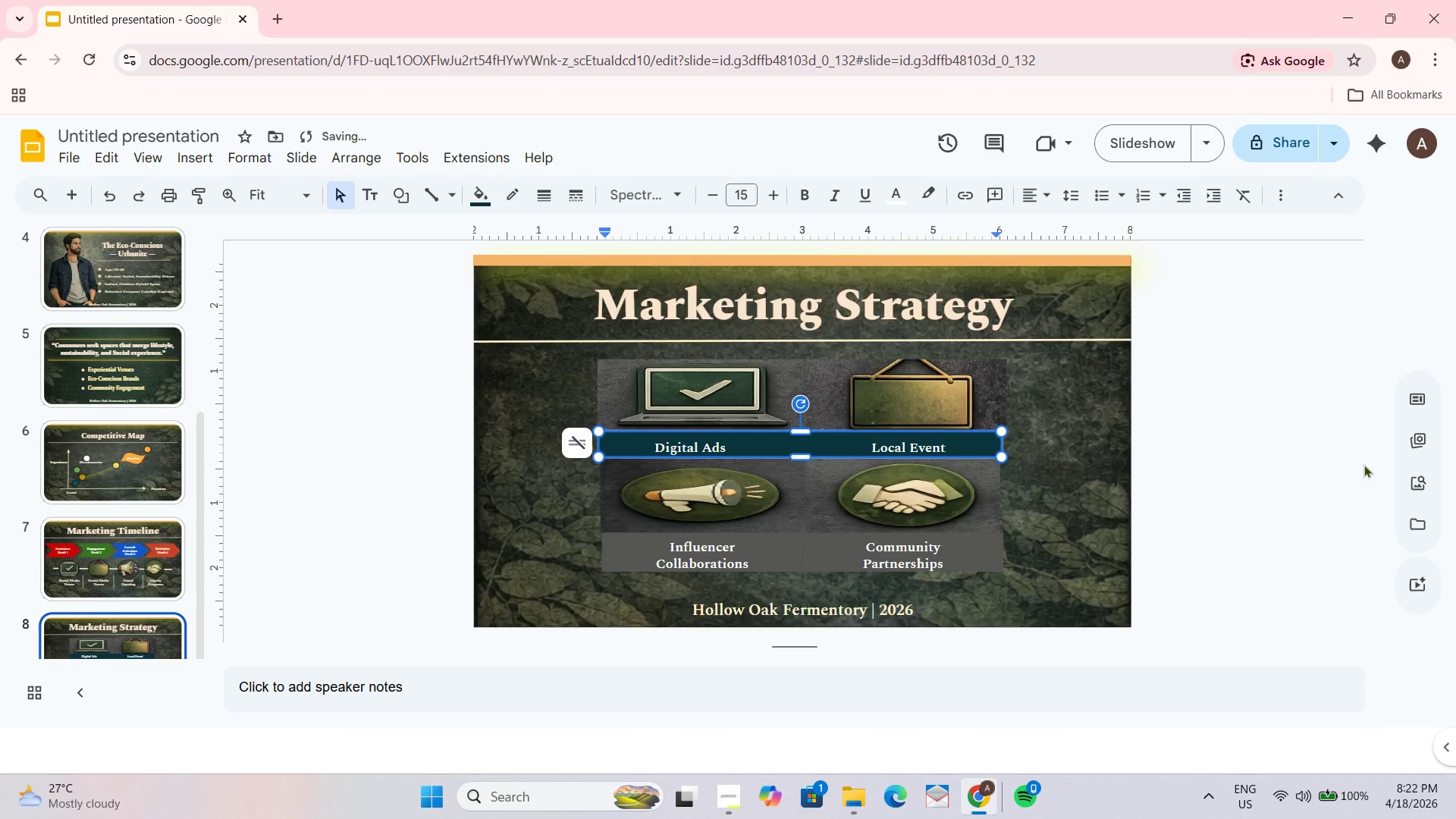 
left_click([1288, 444])
 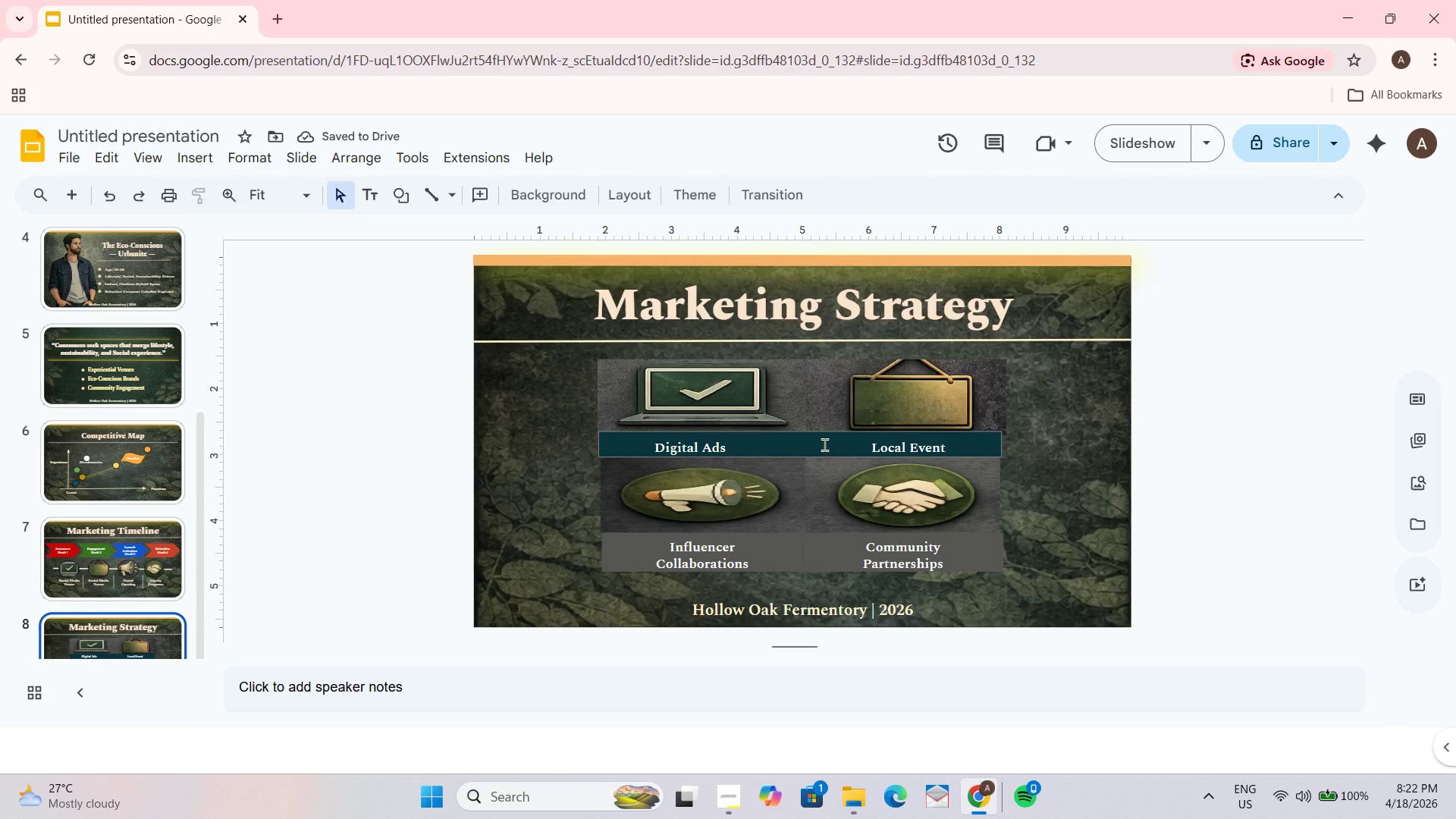 
wait(5.17)
 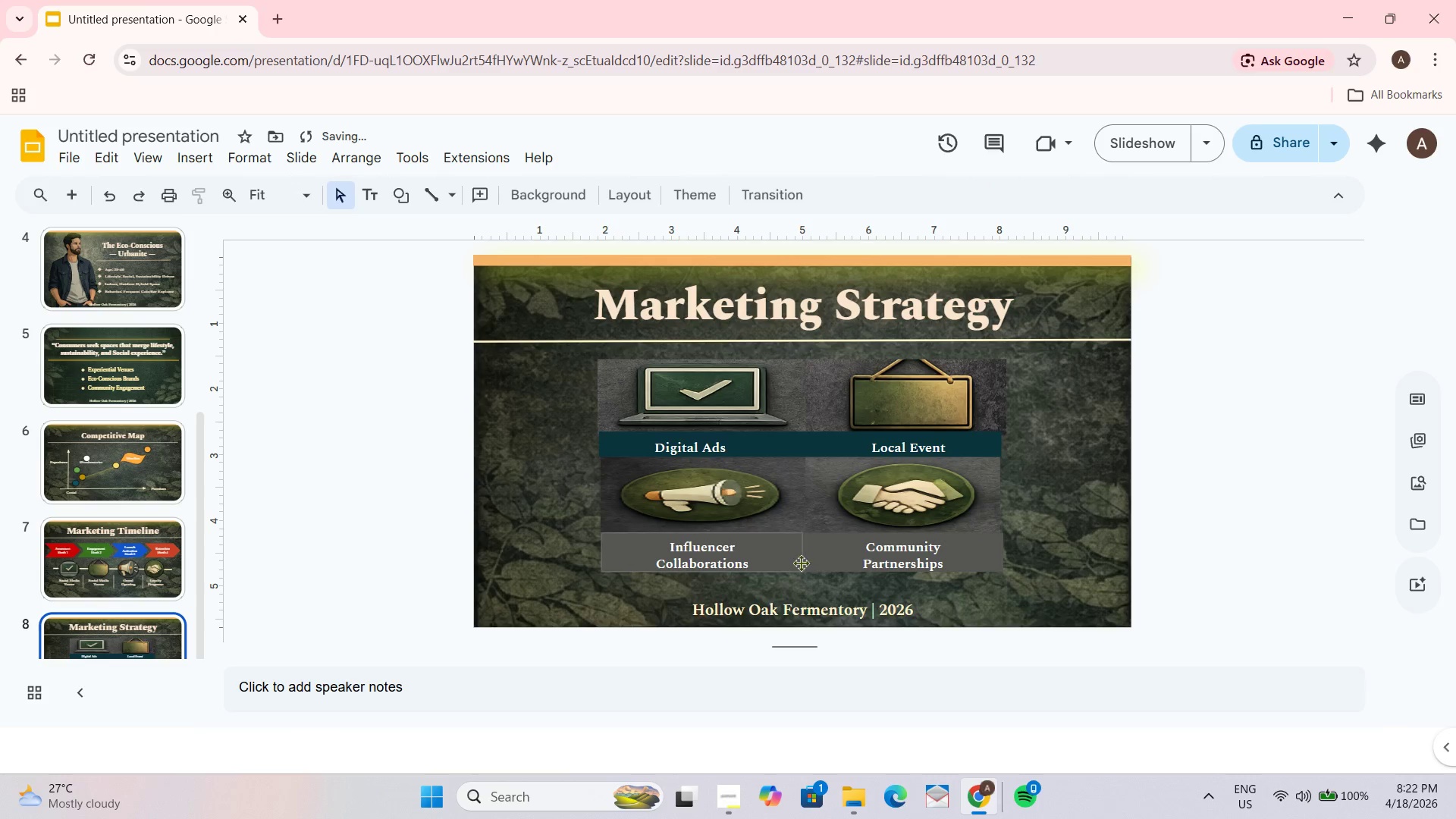 
left_click([823, 555])
 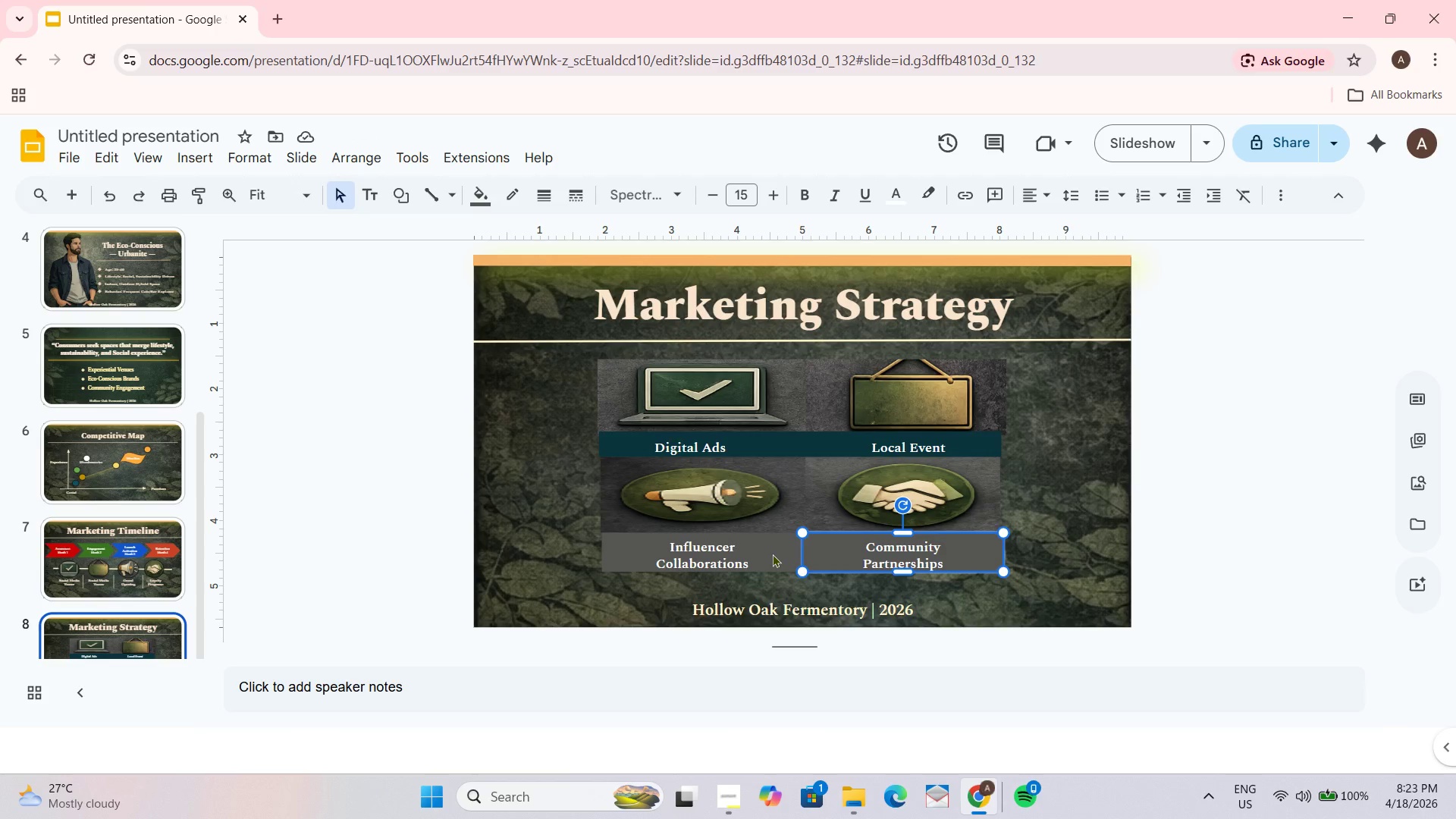 
left_click([772, 545])
 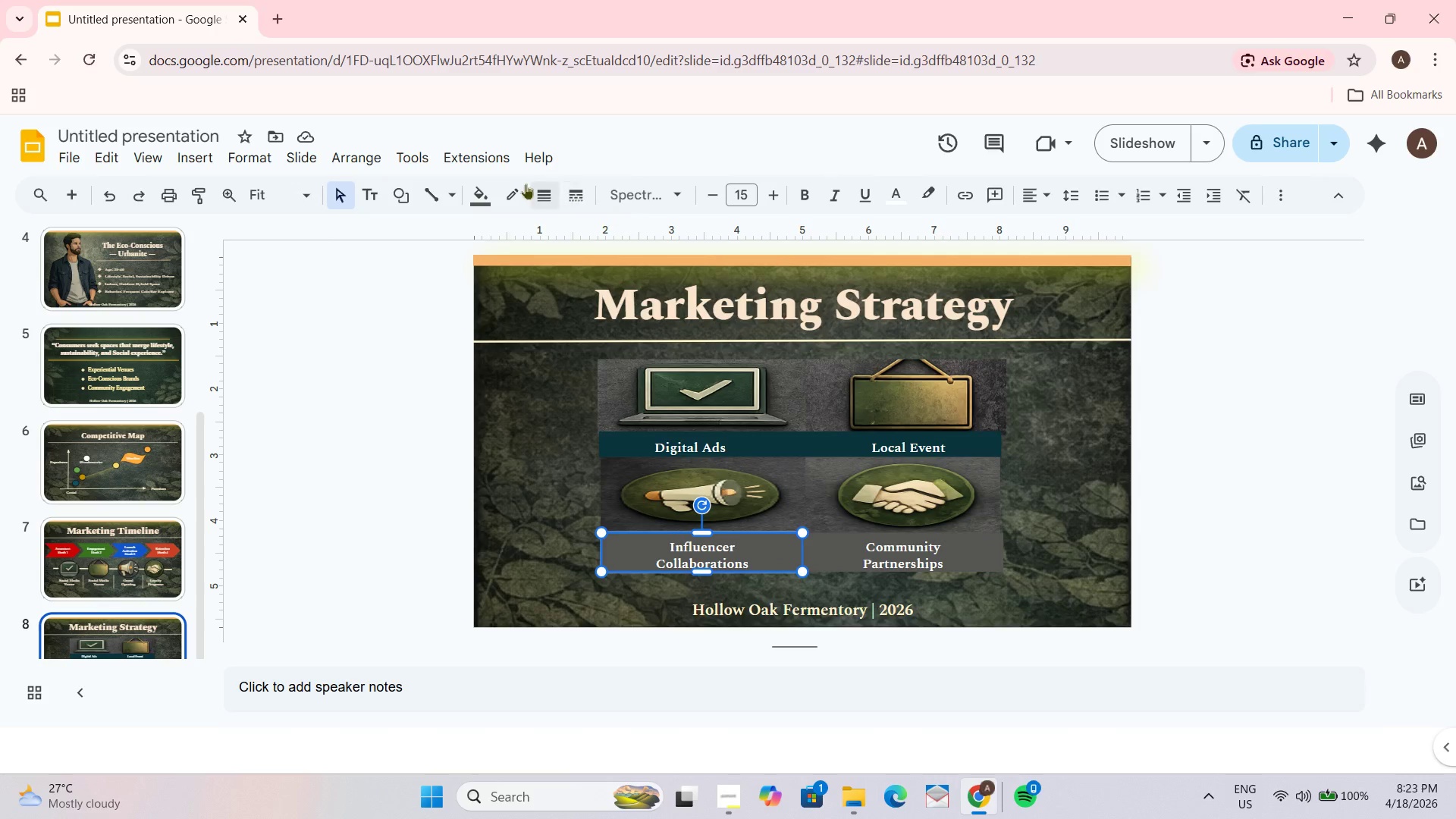 
left_click([476, 185])
 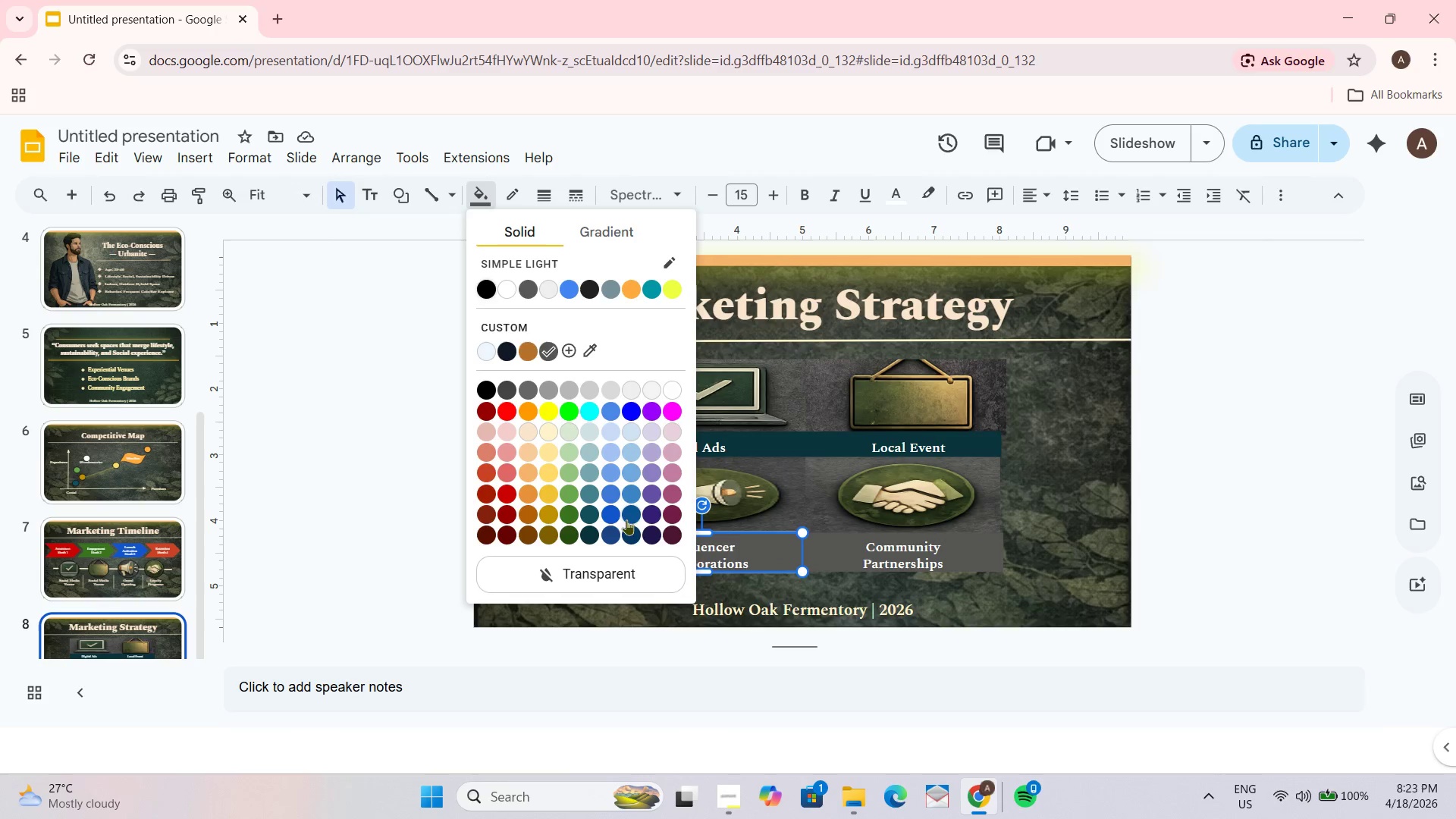 
mouse_move([591, 505])
 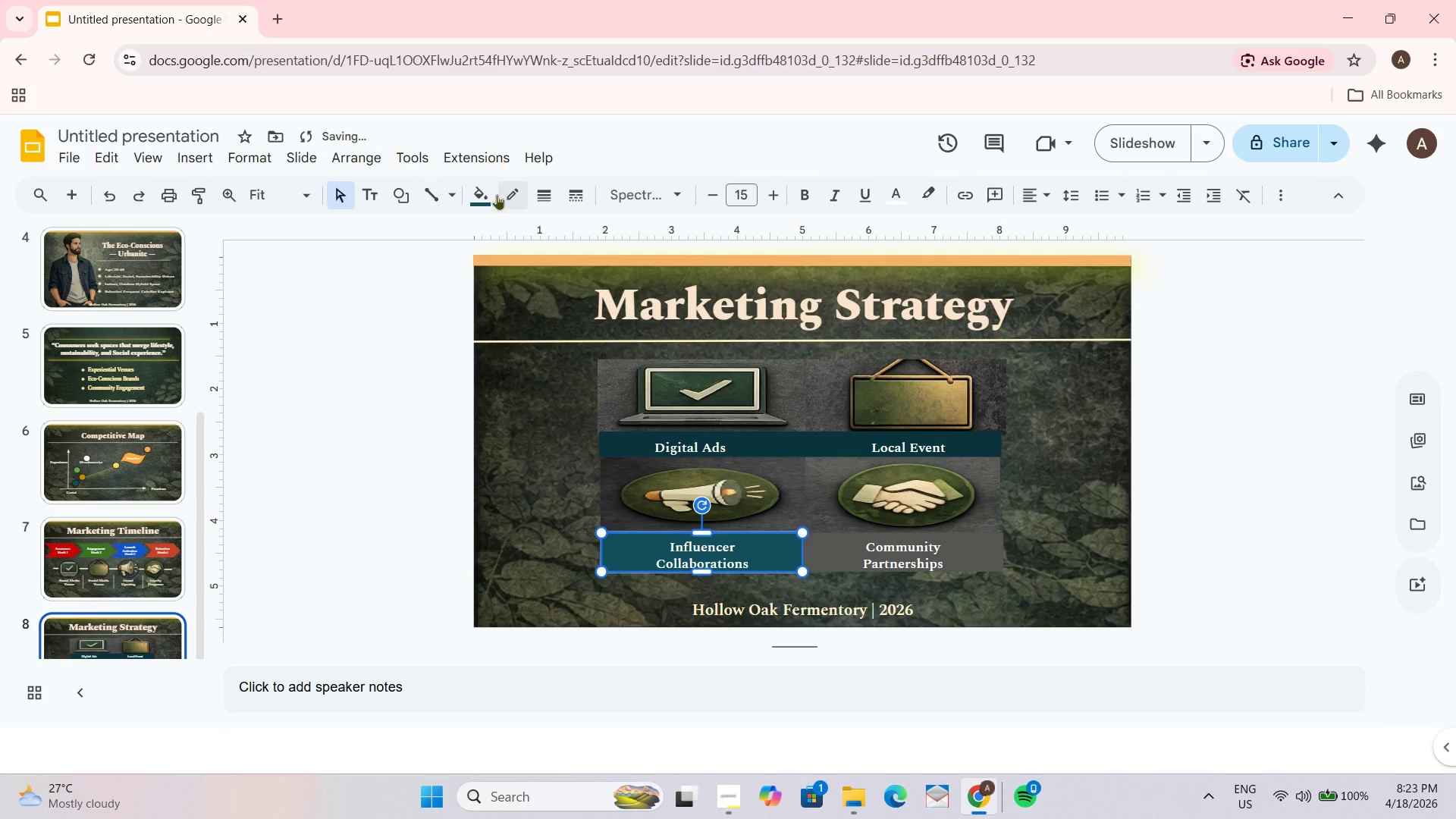 
left_click([478, 203])
 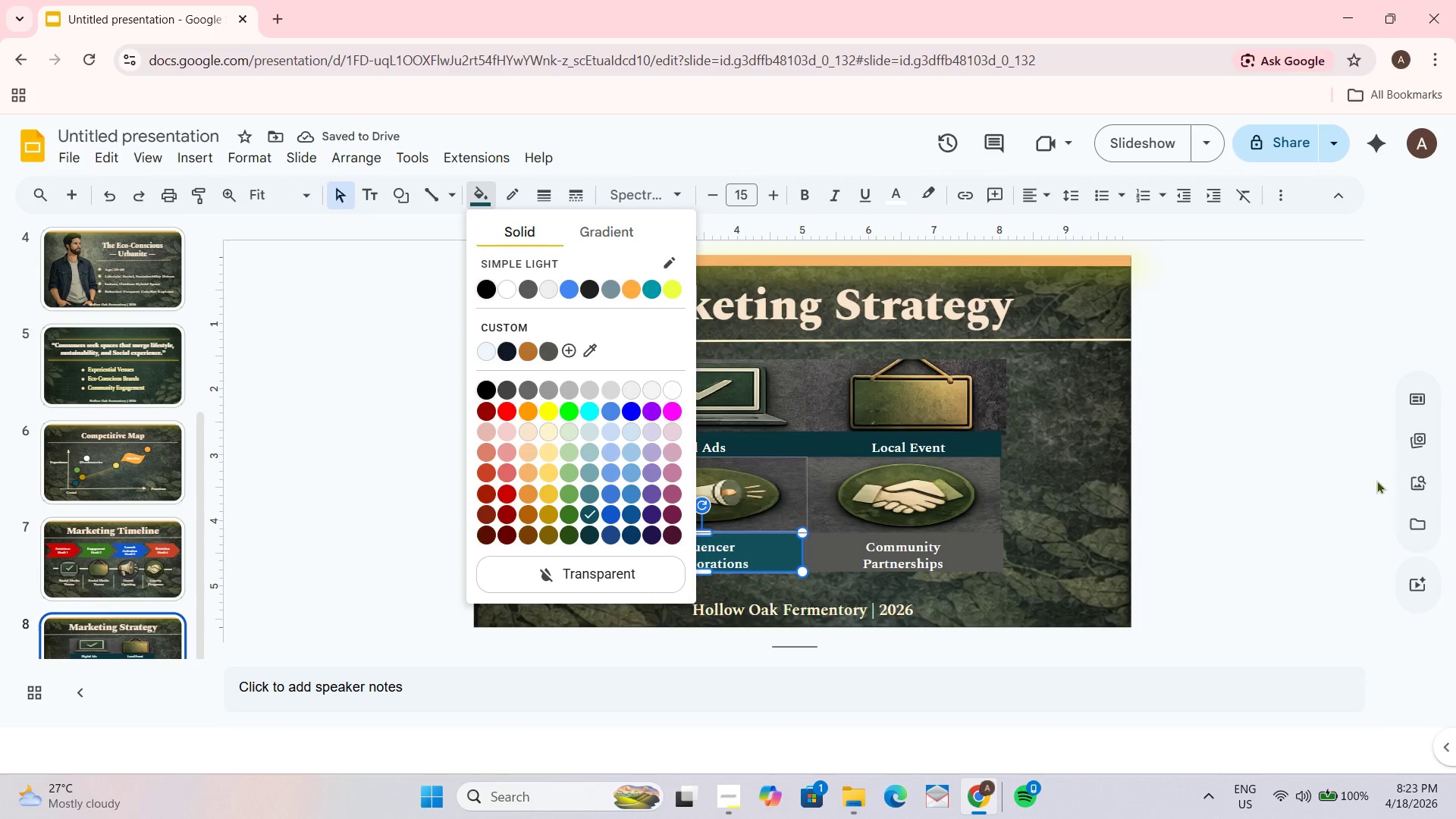 
left_click_drag(start_coordinate=[1152, 478], to_coordinate=[1145, 483])
 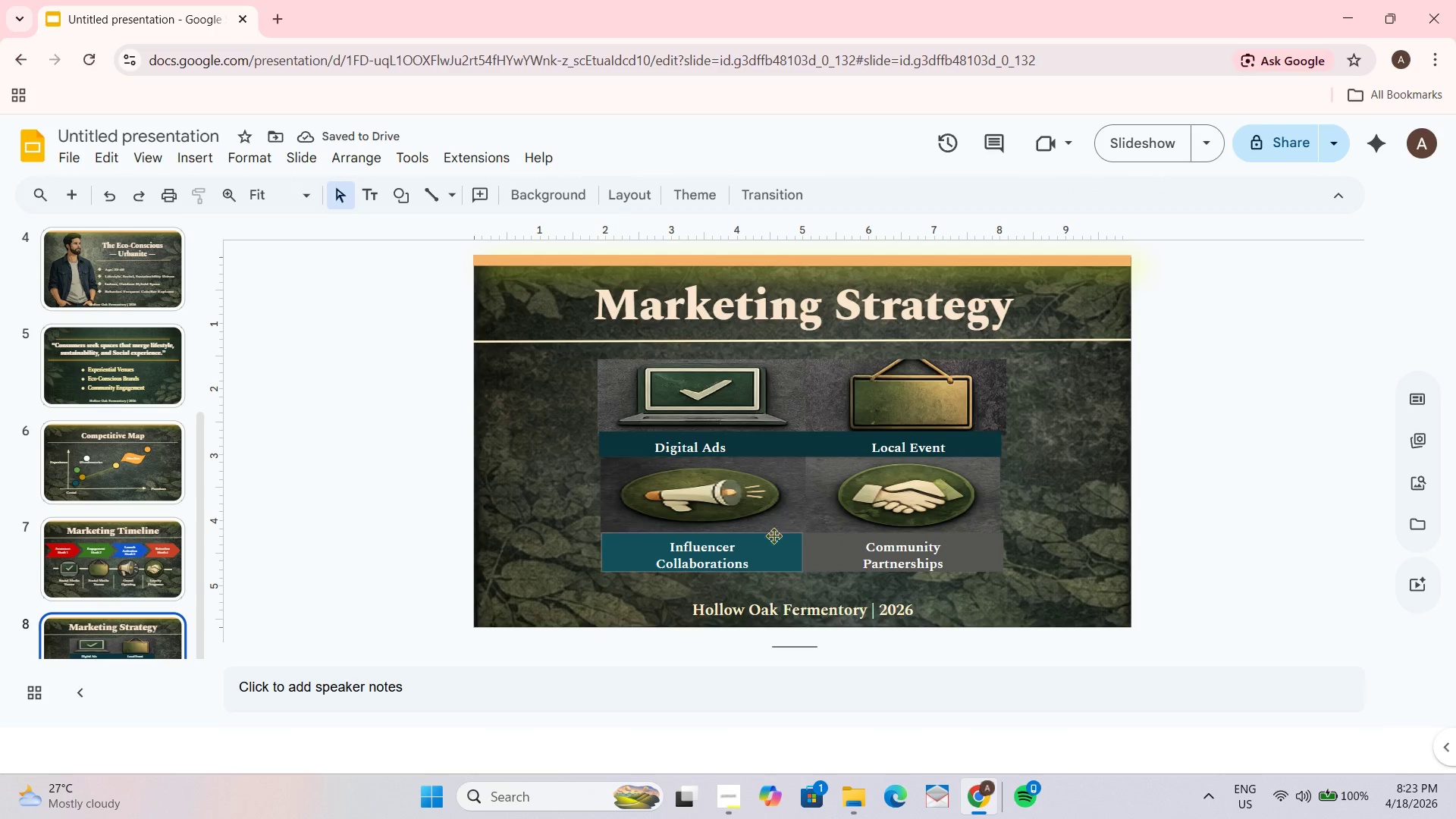 
left_click([774, 538])
 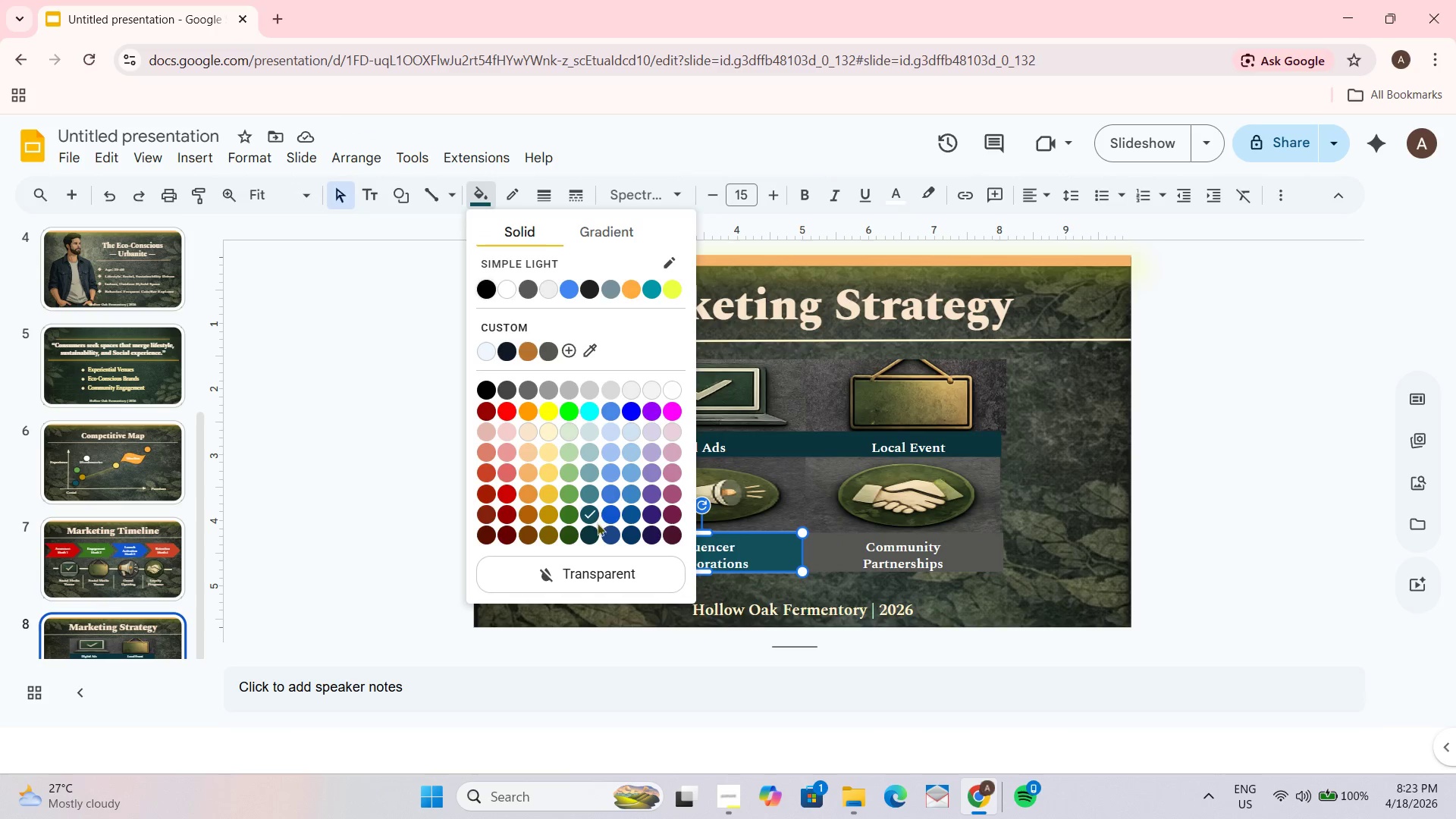 
double_click([1122, 446])
 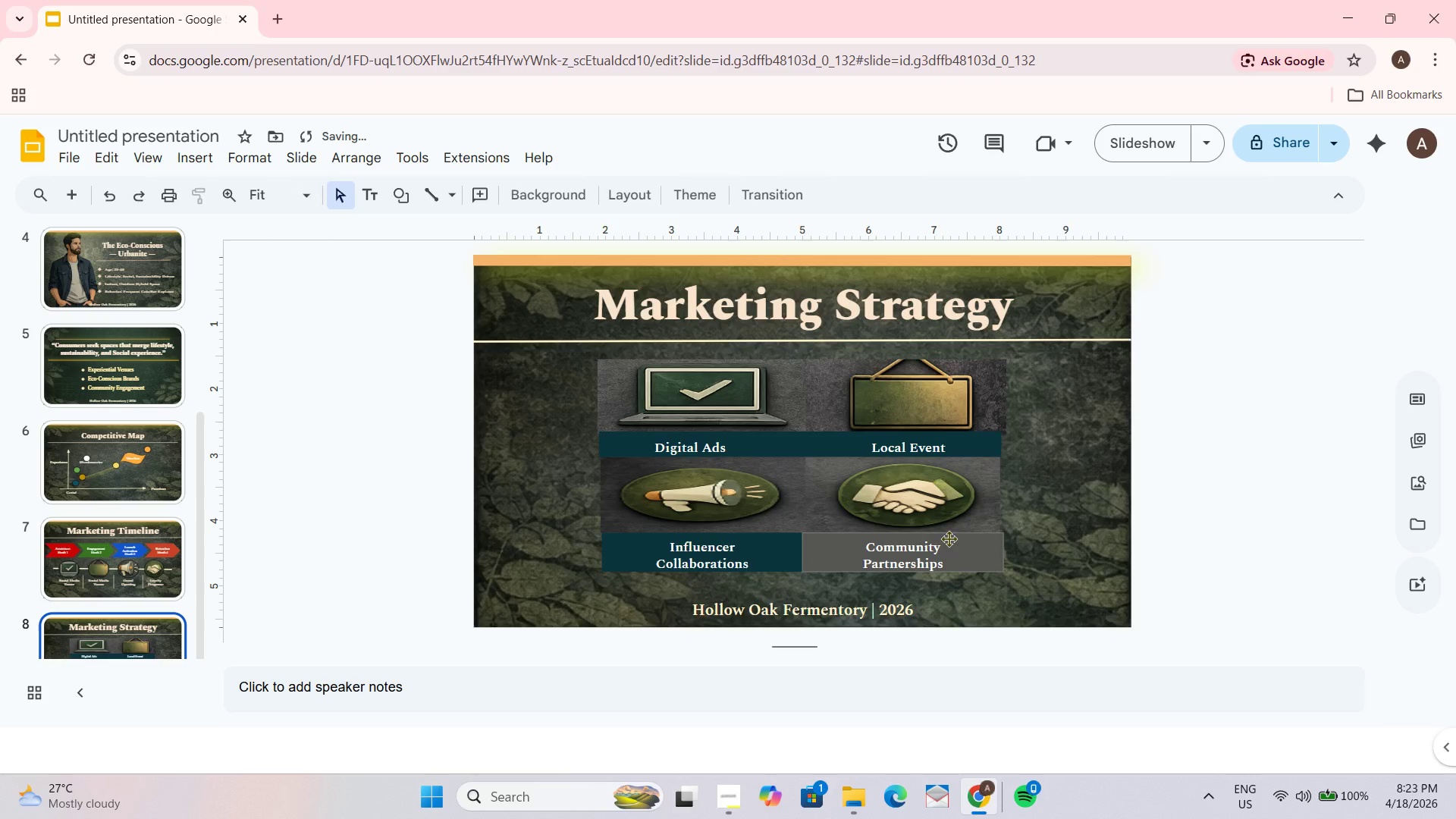 
left_click([969, 543])
 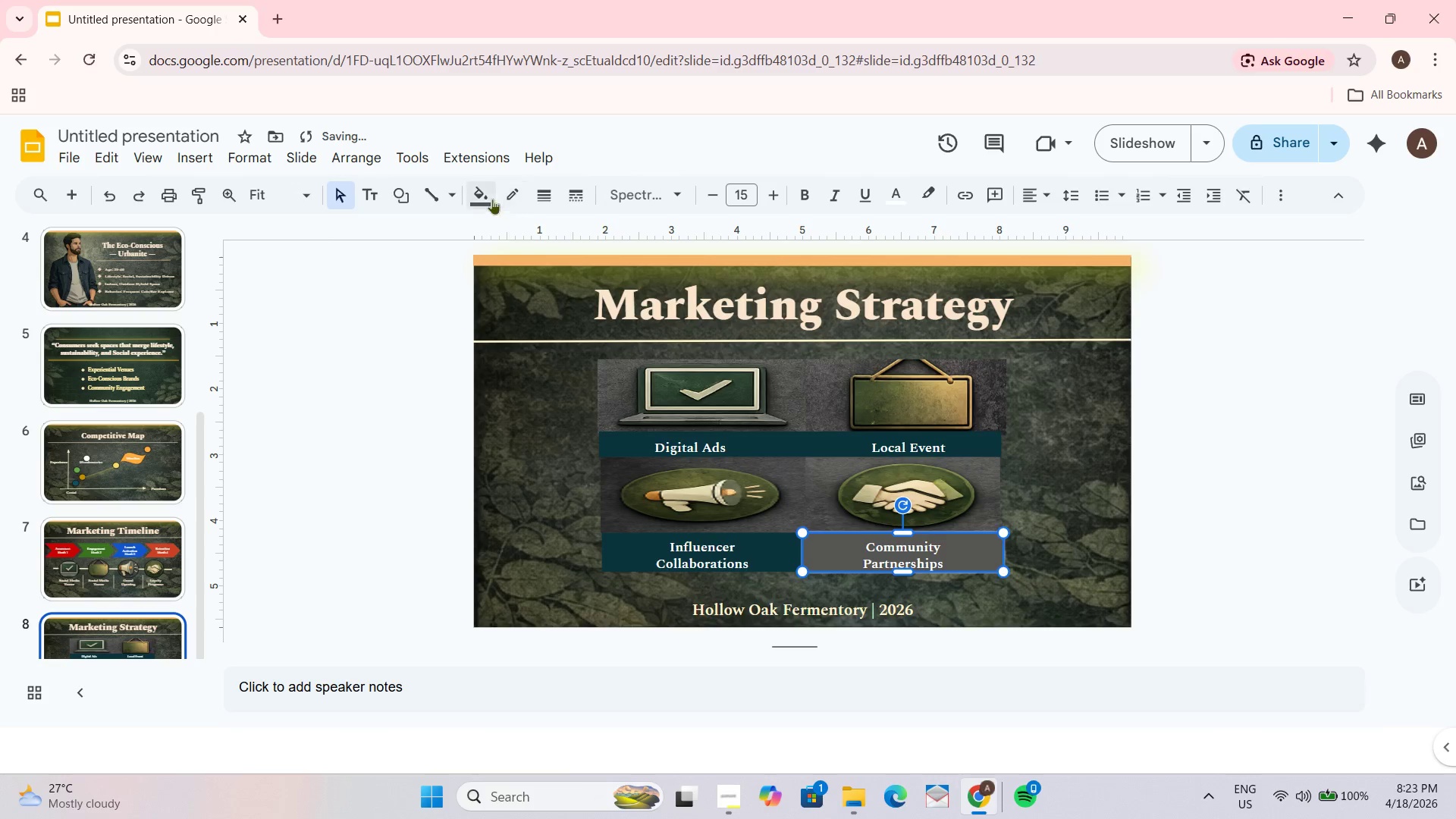 
left_click([481, 196])
 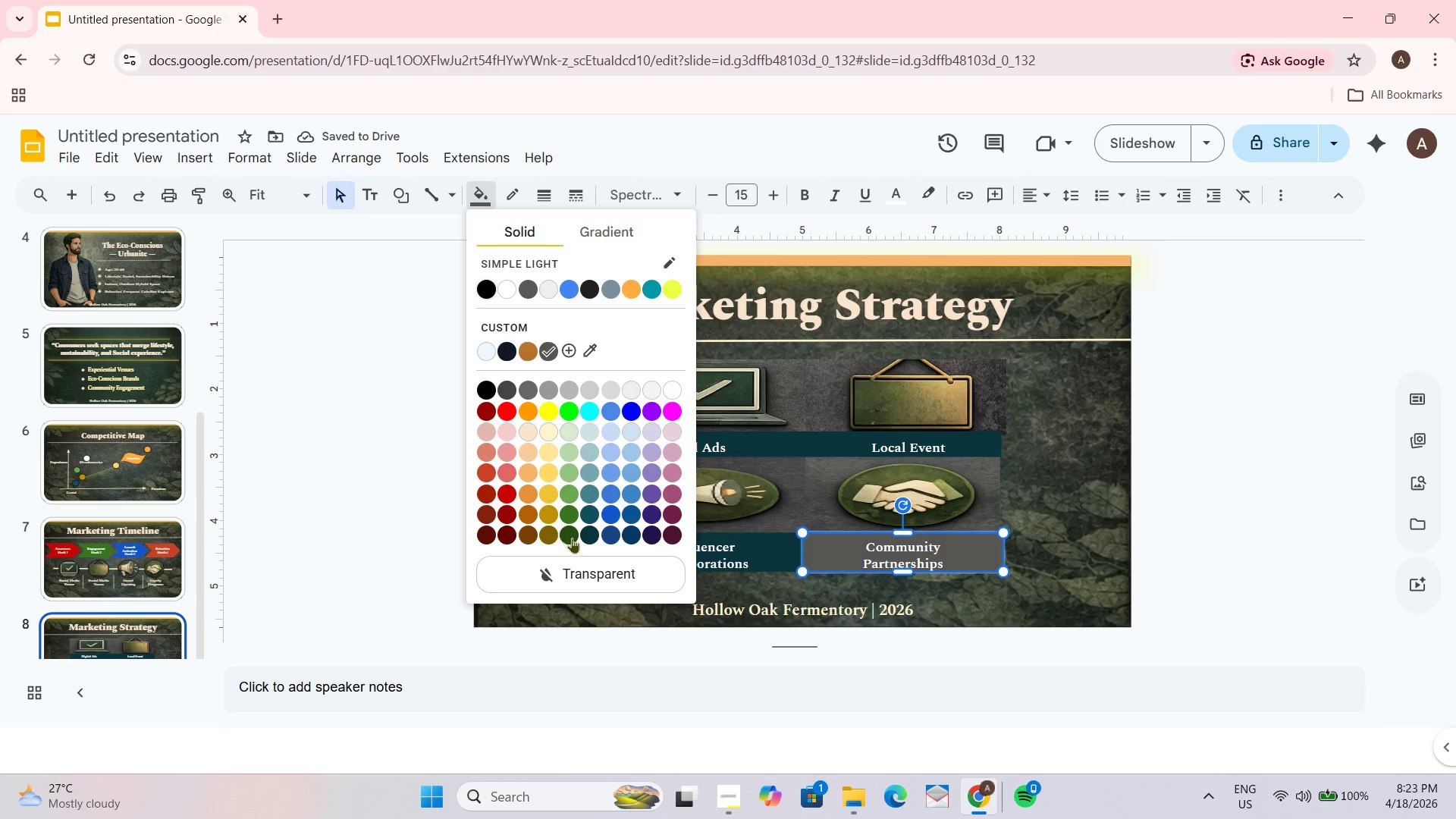 
left_click([586, 538])
 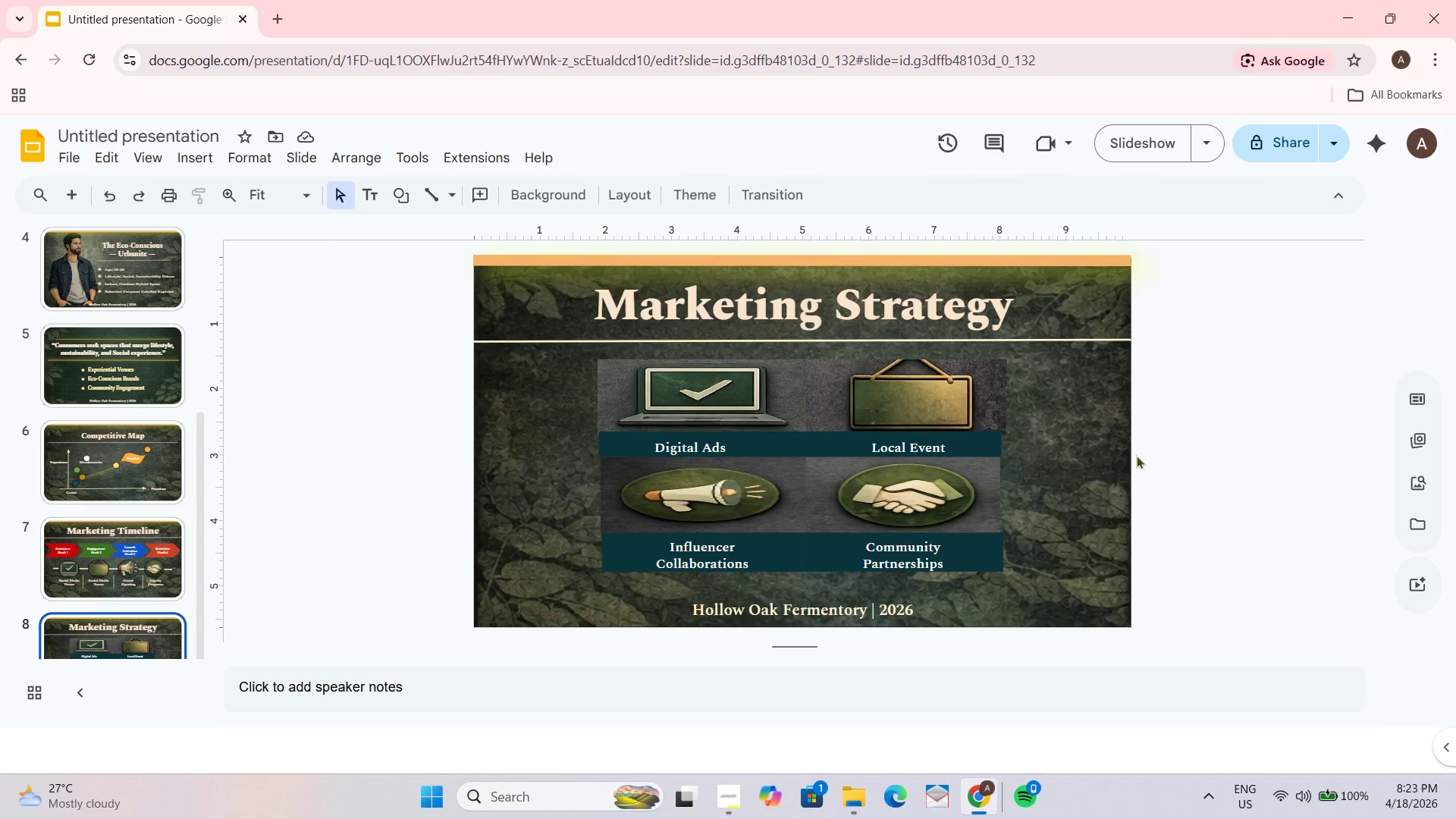 
wait(28.5)
 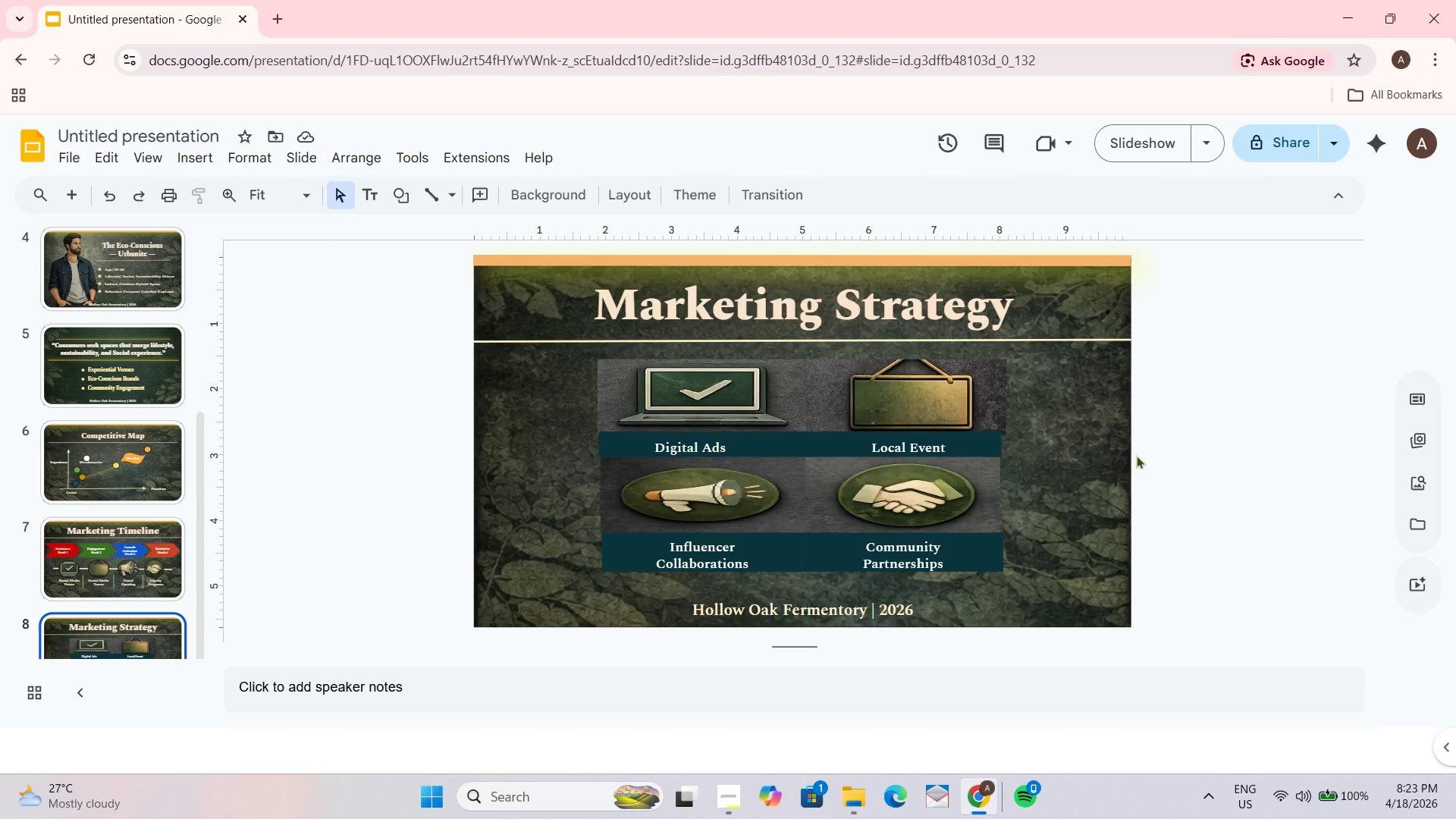 
scroll: coordinate [91, 532], scroll_direction: down, amount: 3.0
 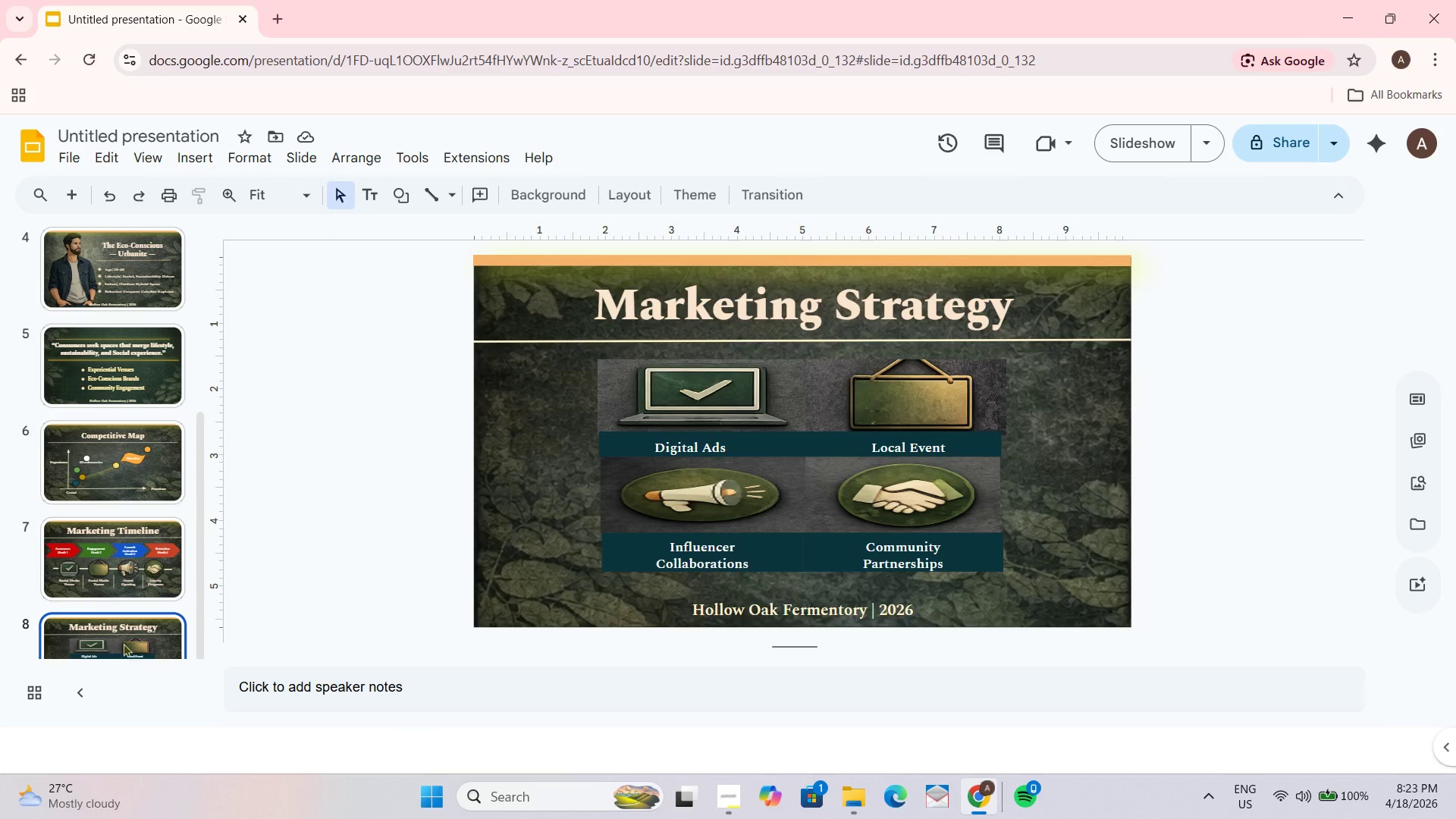 
left_click([122, 639])
 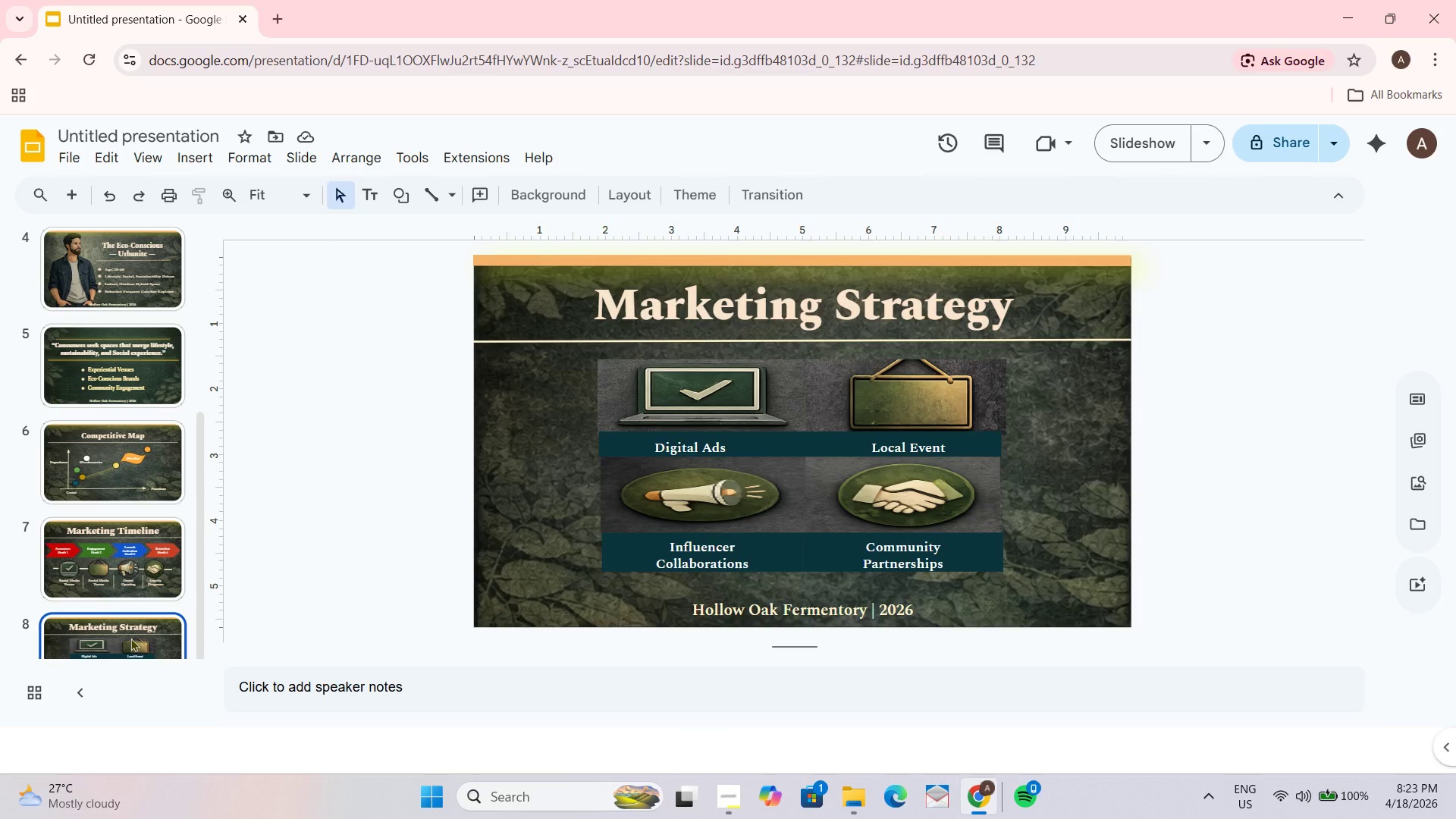 
key(Enter)
 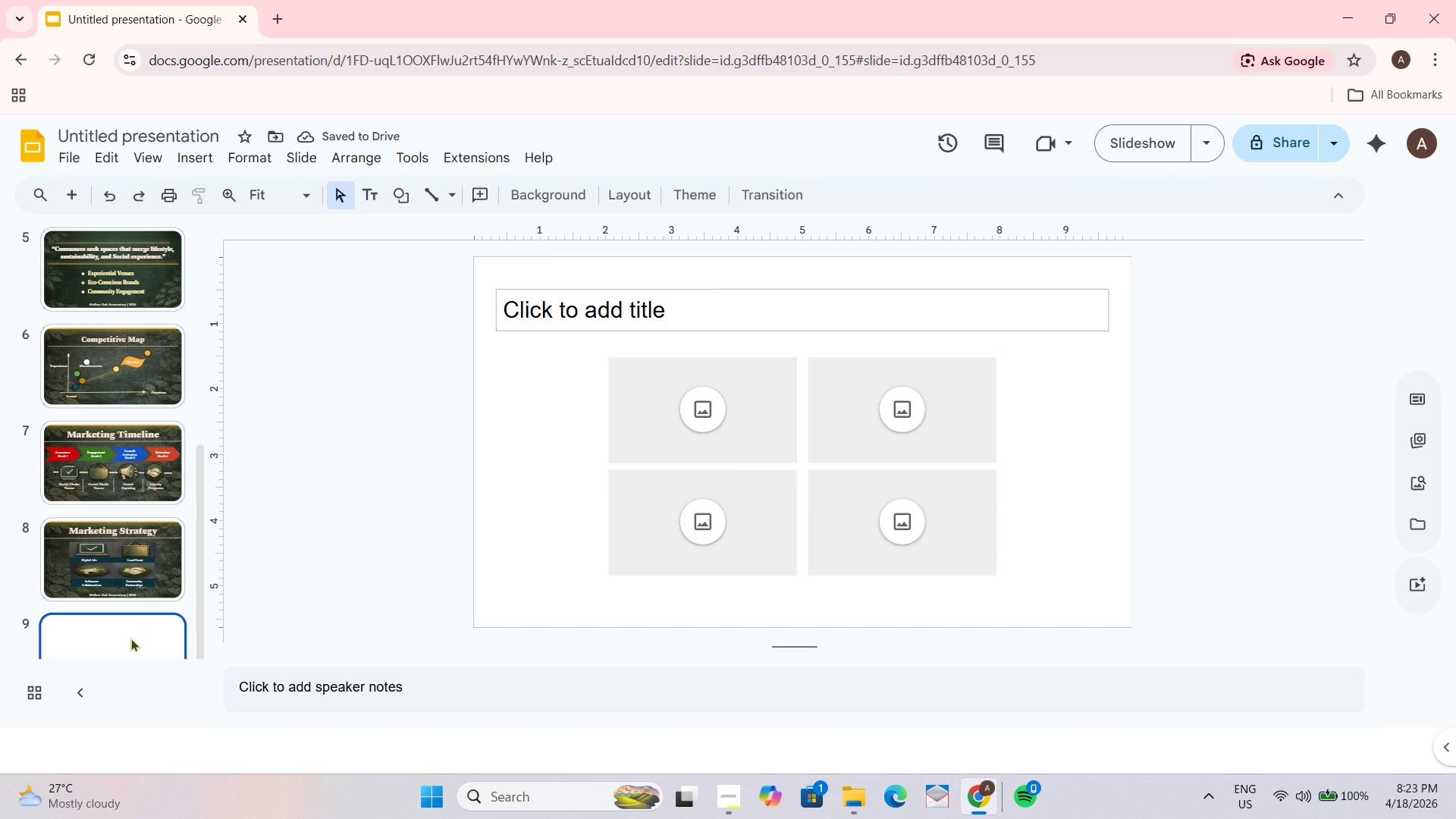 
wait(8.66)
 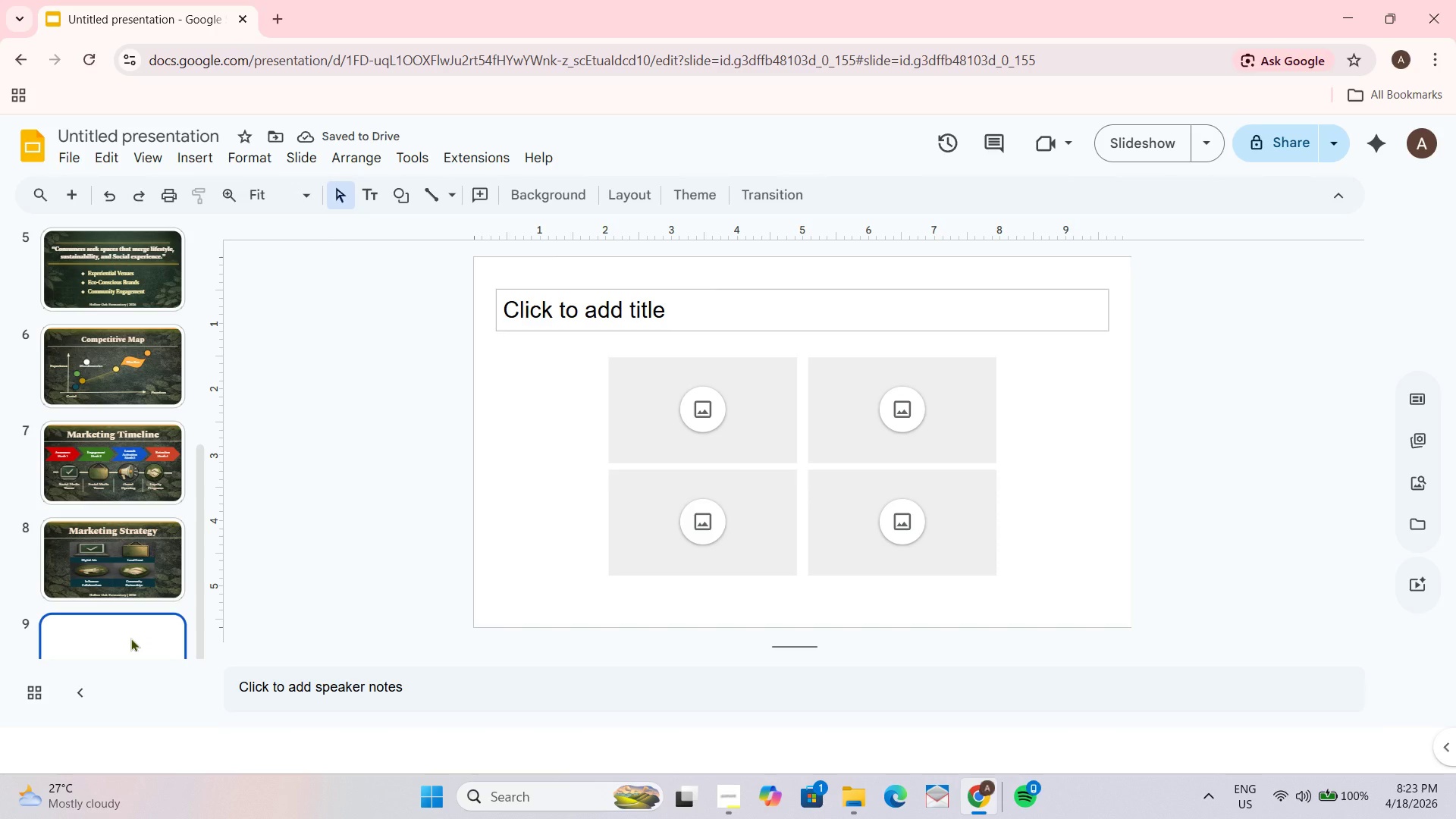 
double_click([630, 181])
 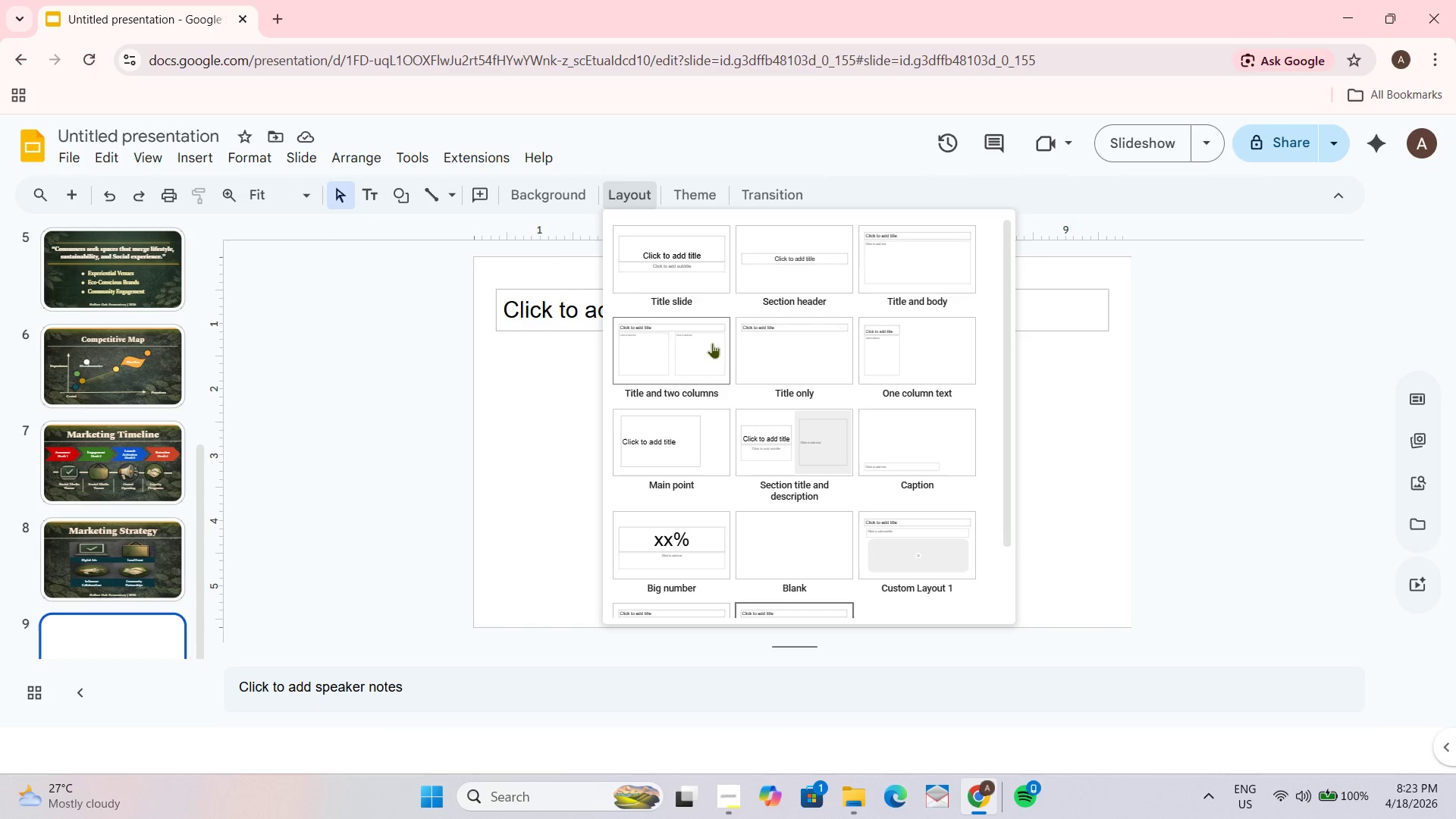 
left_click([792, 328])
 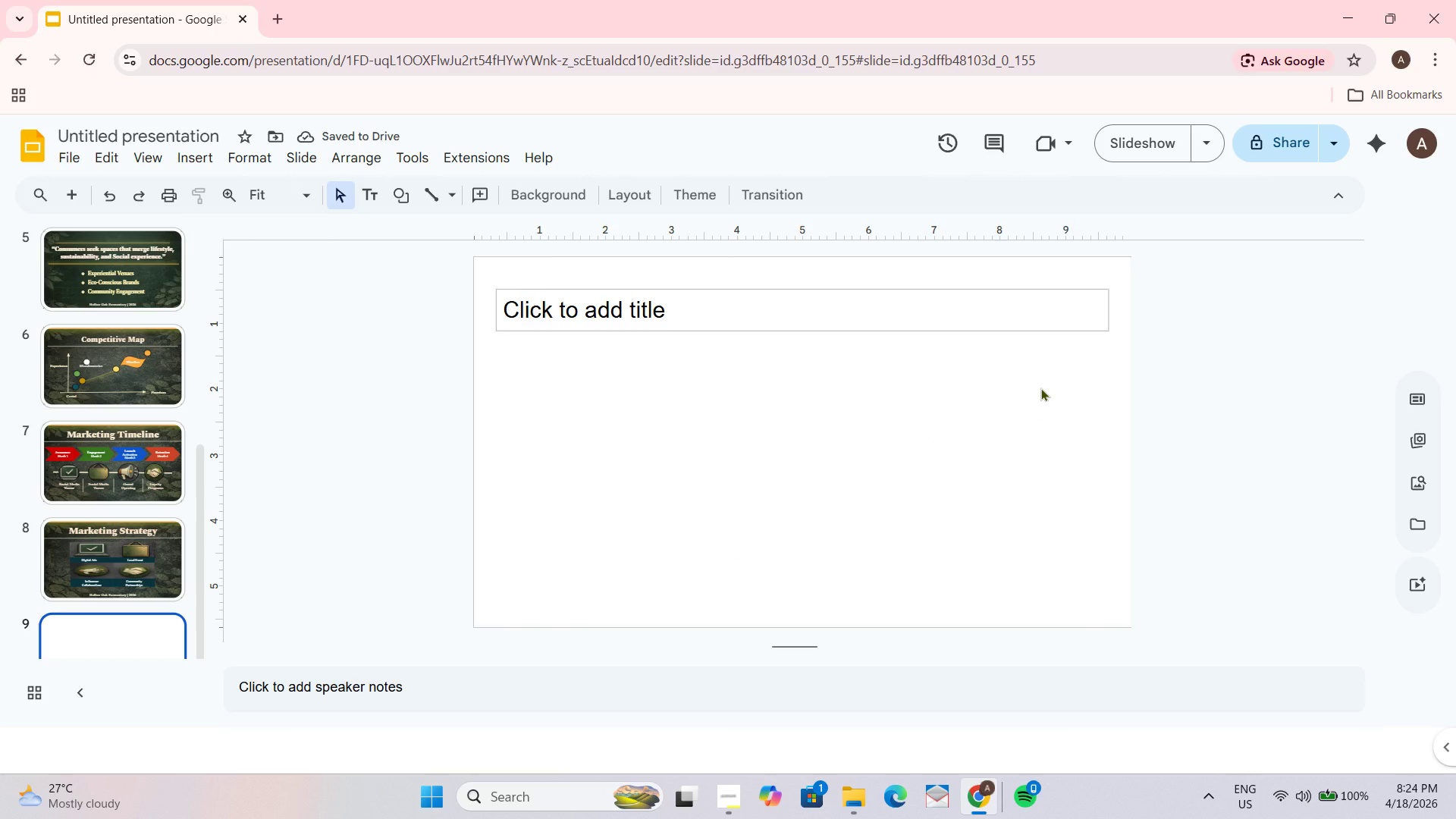 
wait(6.83)
 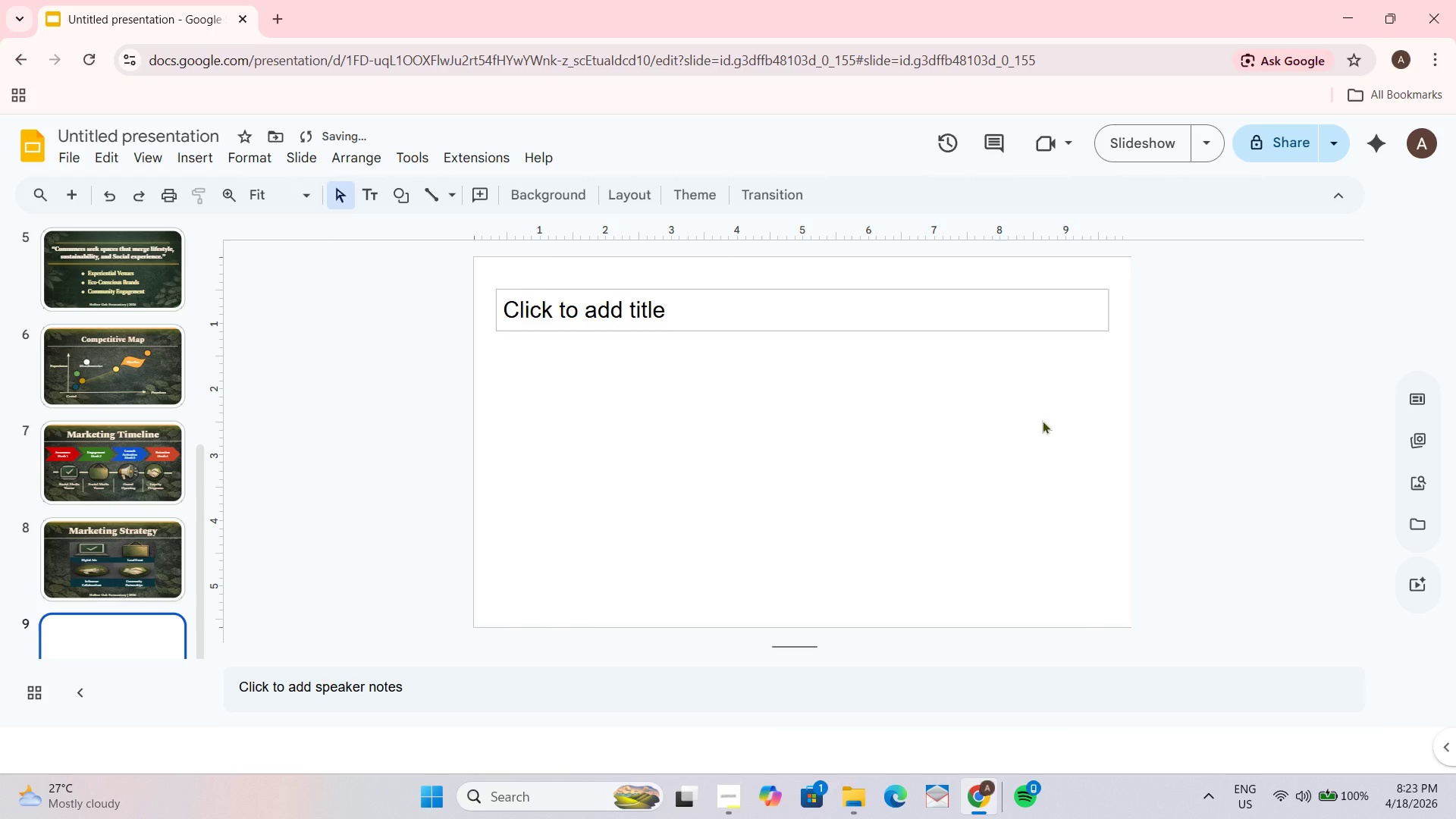 
key(Alt+AltLeft)
 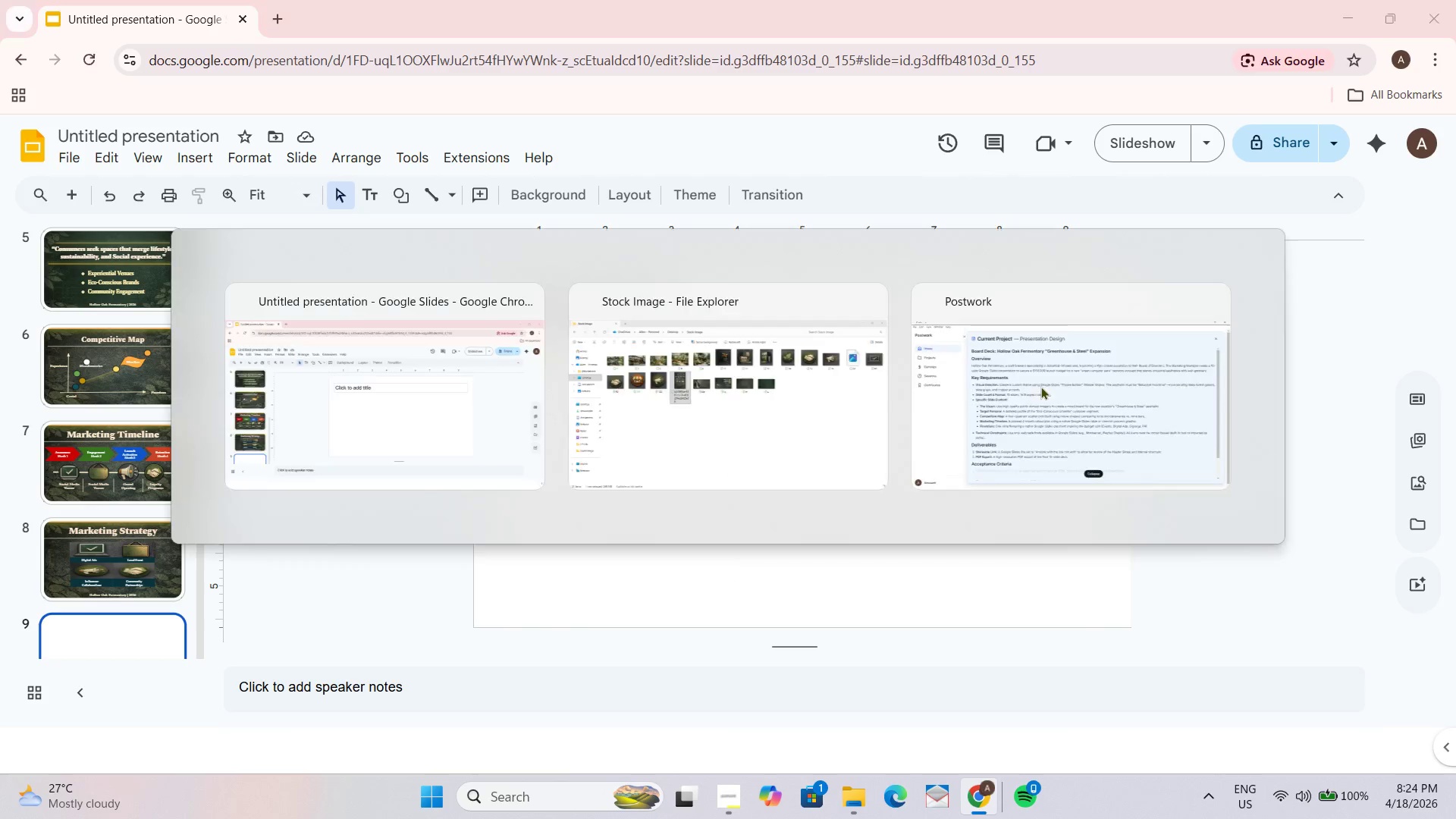 
key(Alt+Tab)
 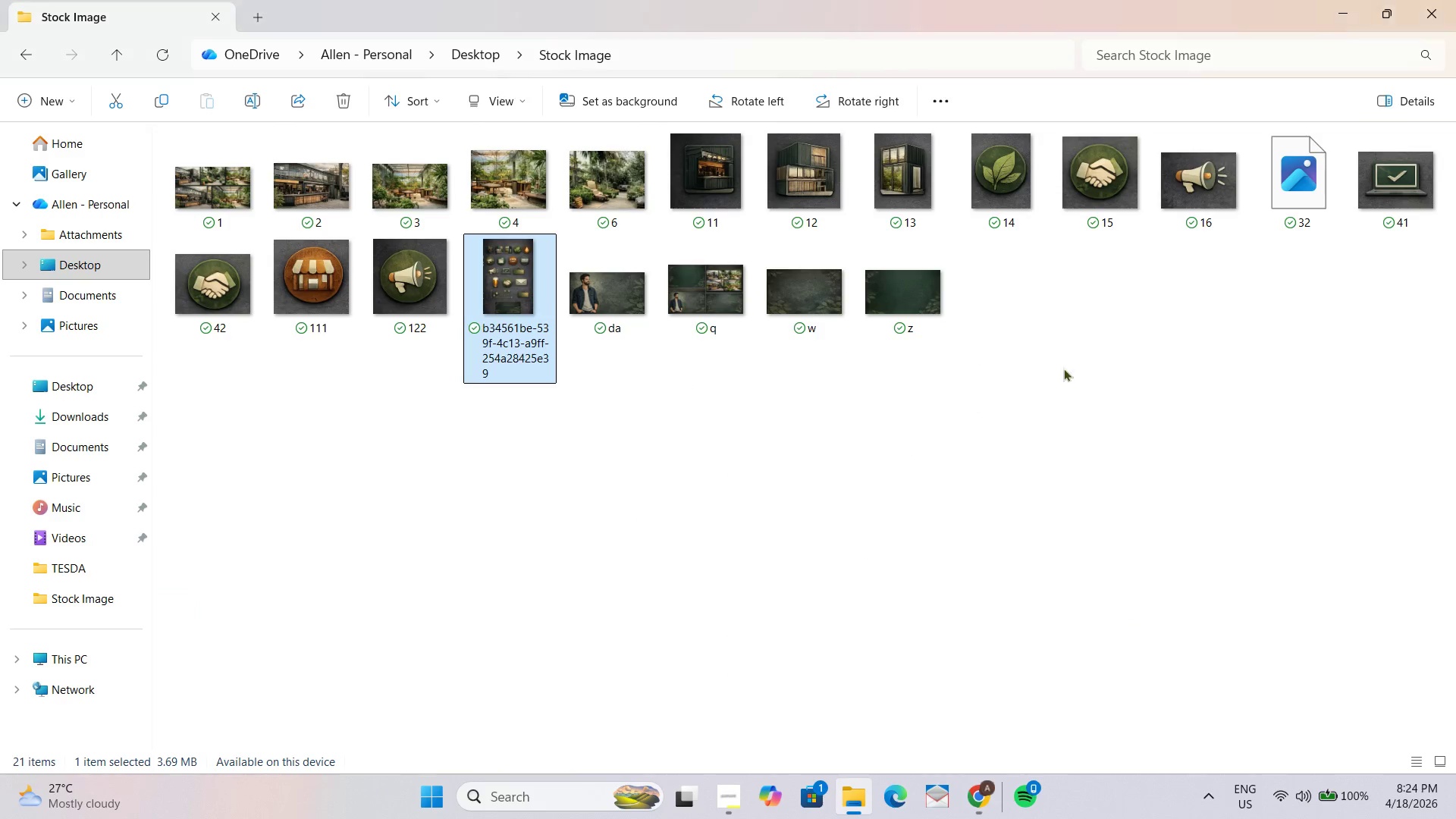 
key(Alt+Tab)
 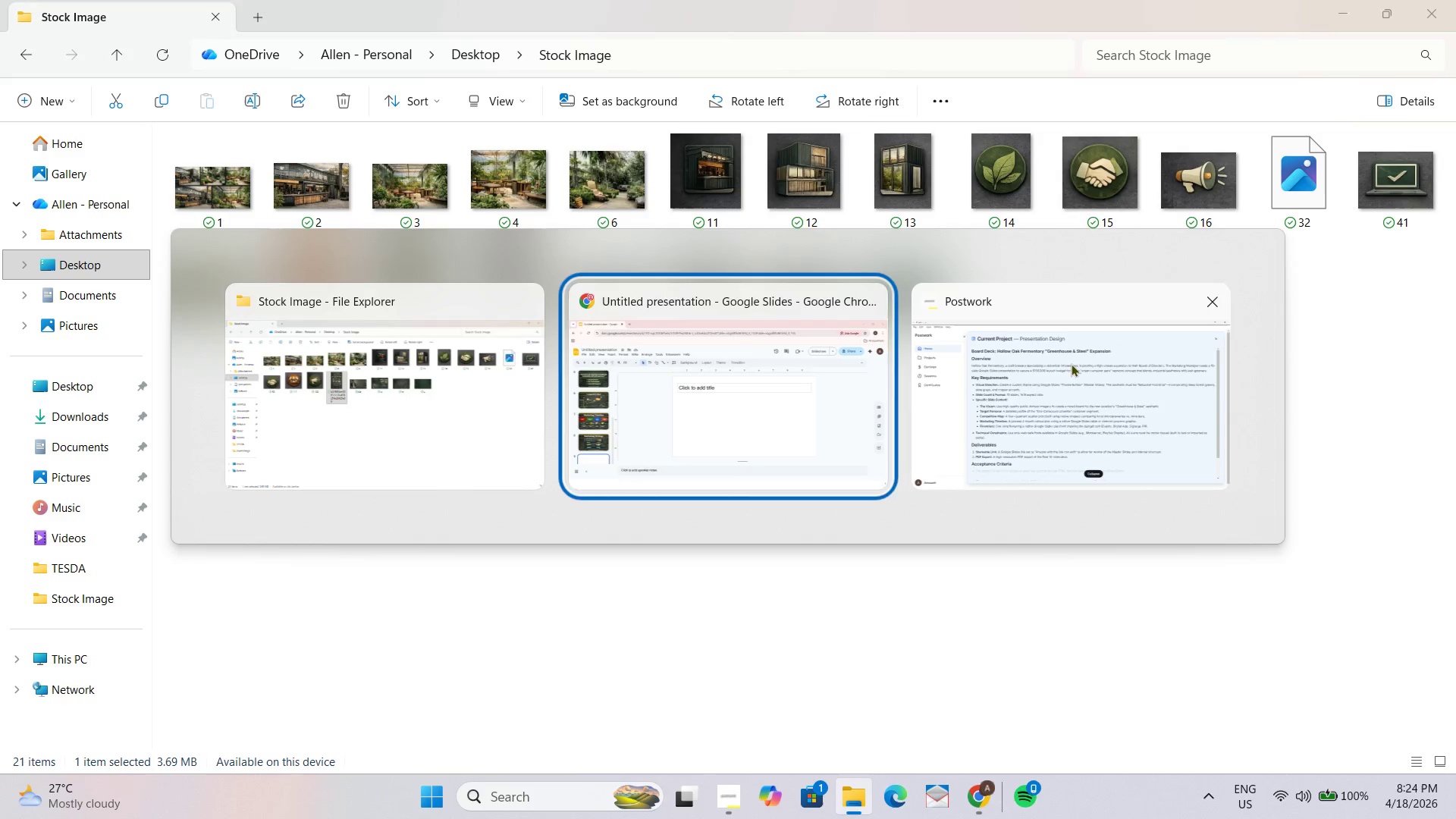 
key(Alt+Tab)